 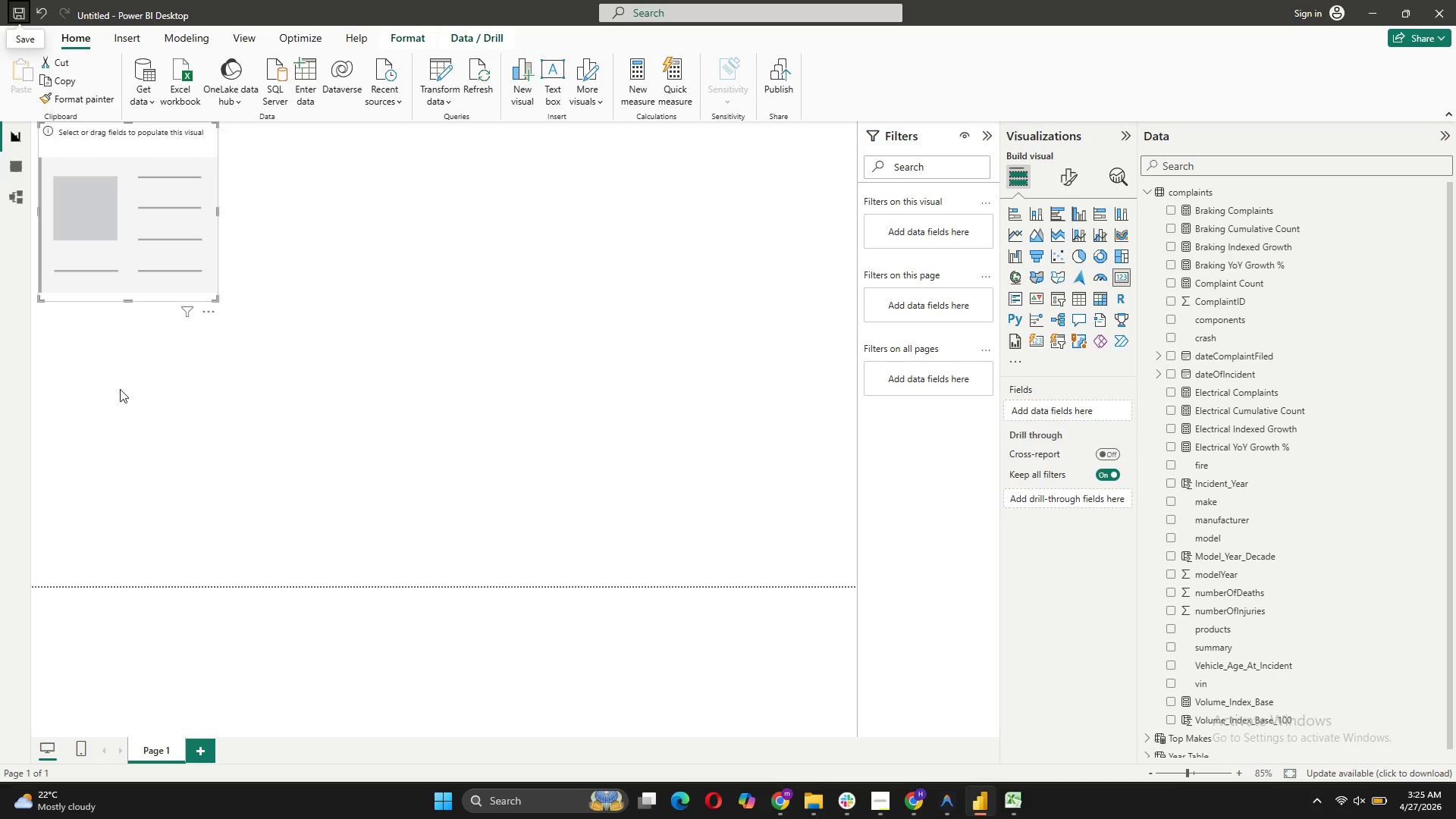 
left_click([330, 294])
 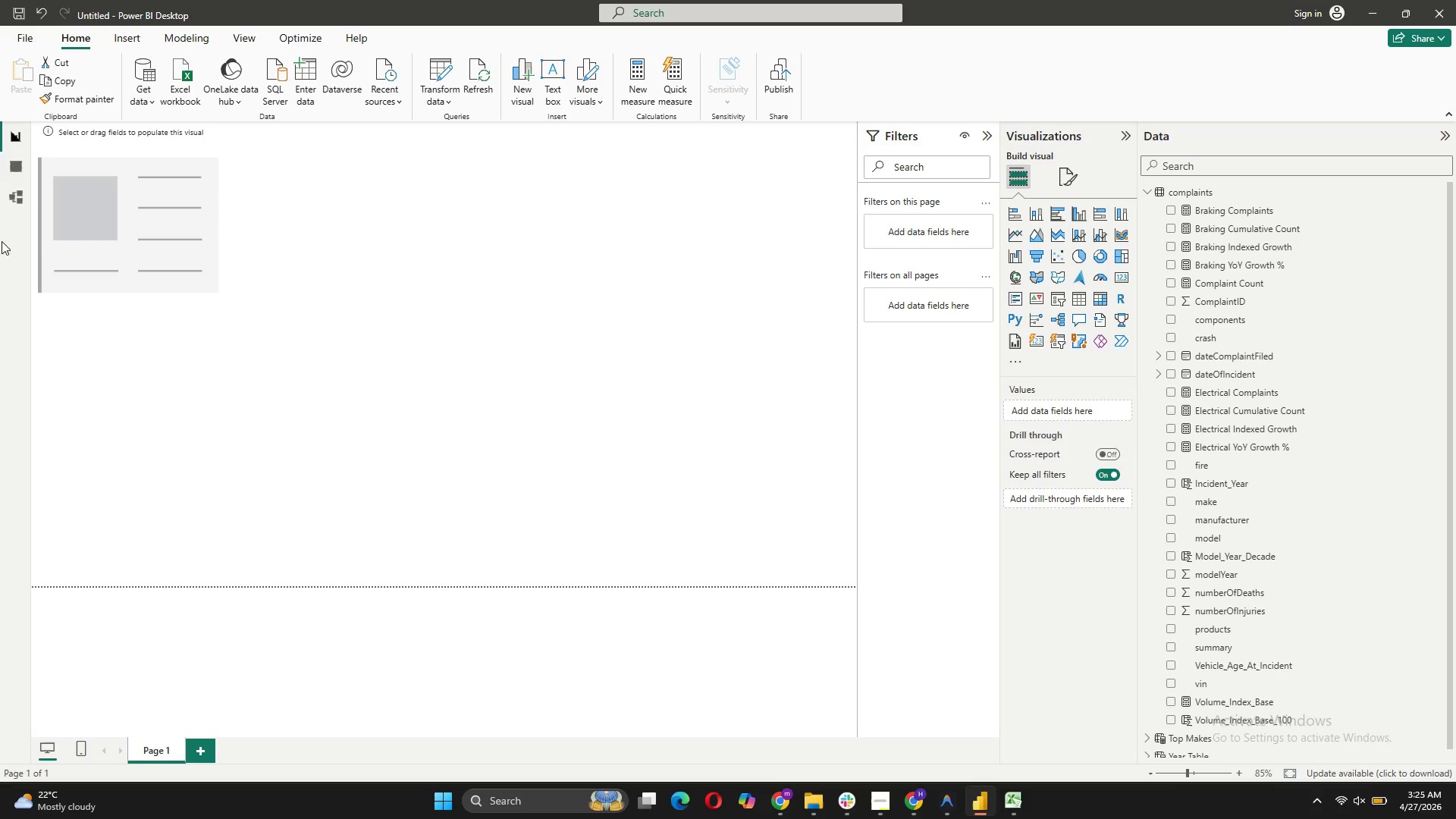 
left_click([140, 227])
 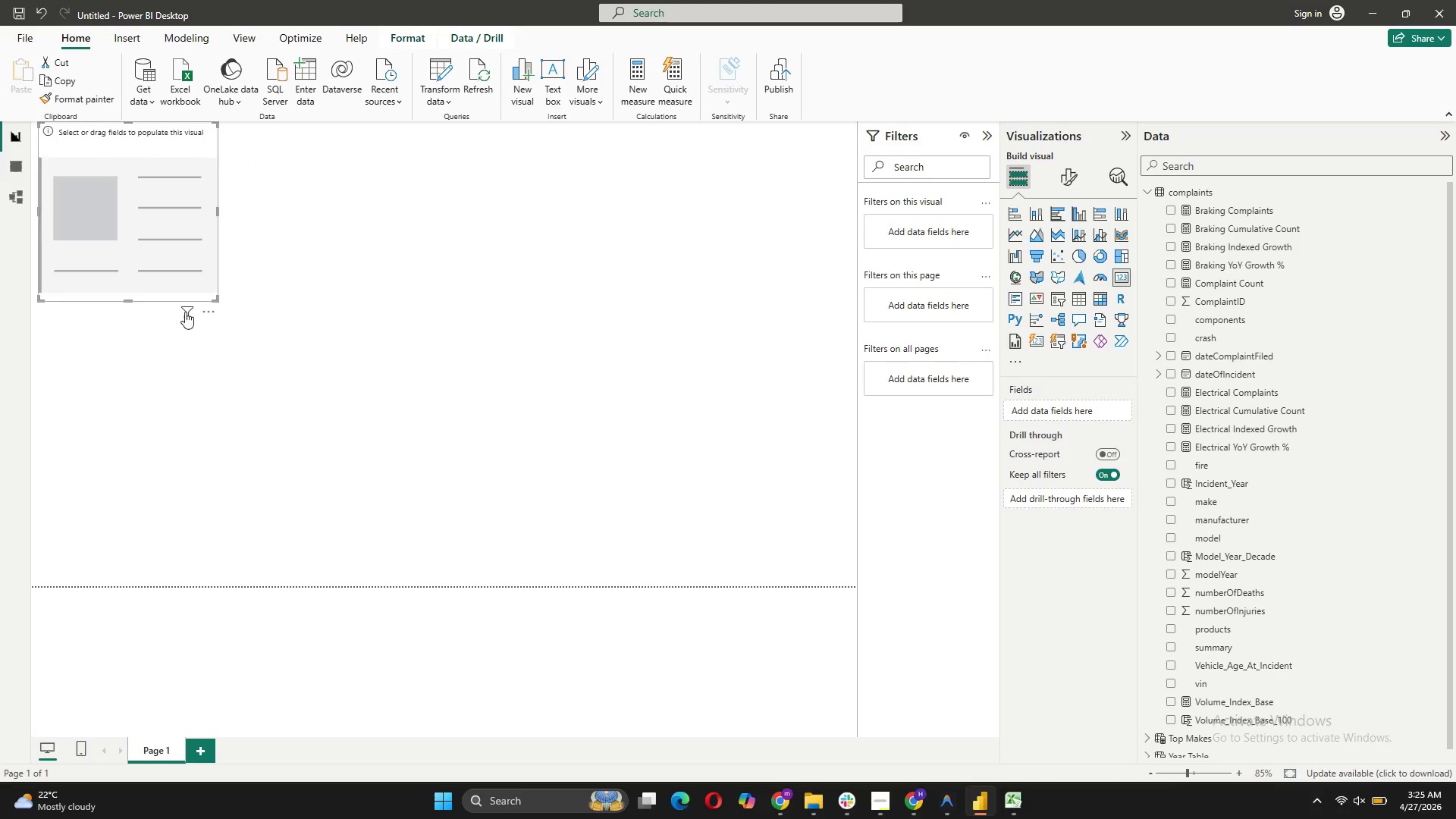 
left_click([200, 310])
 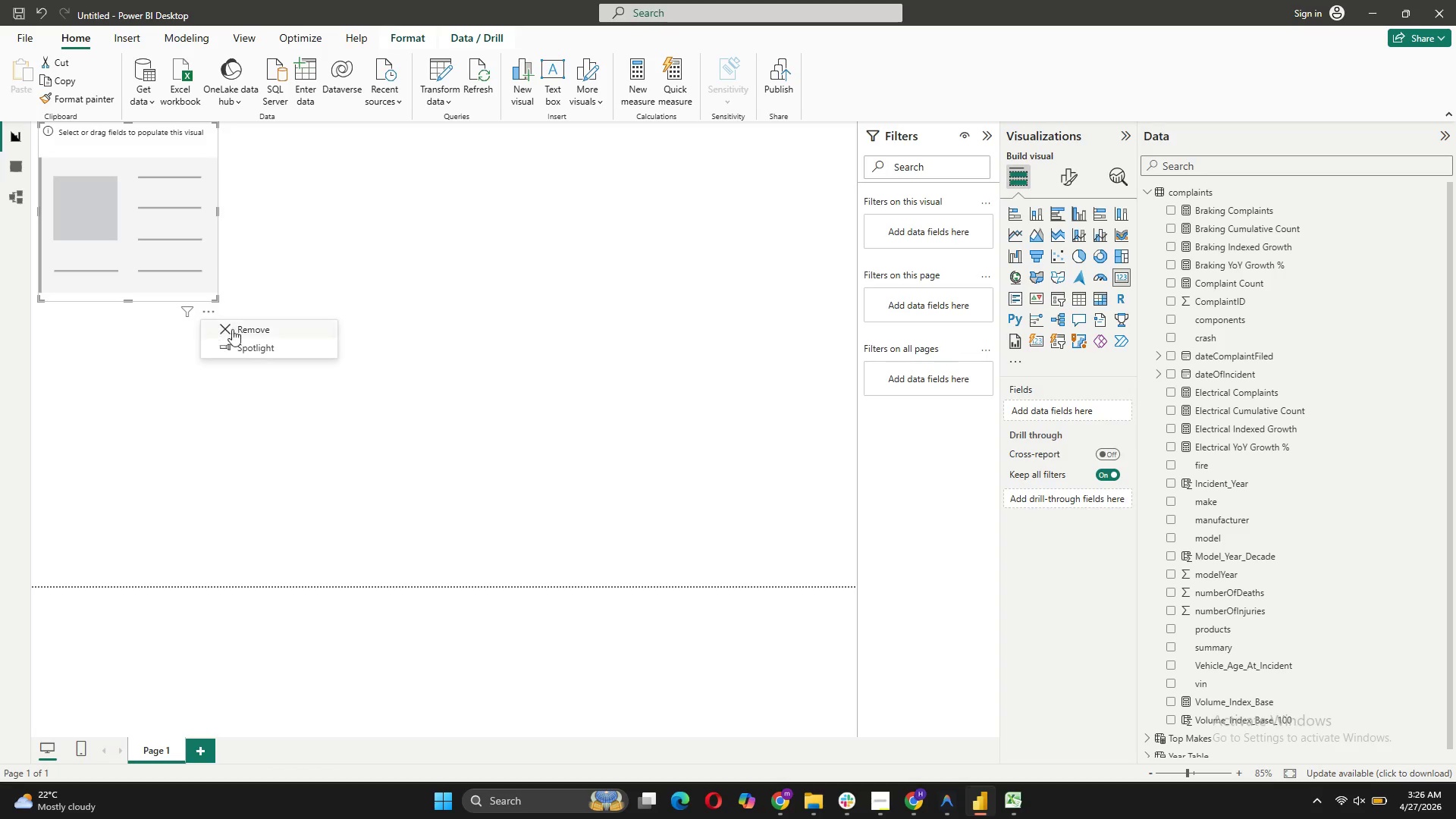 
left_click([237, 331])
 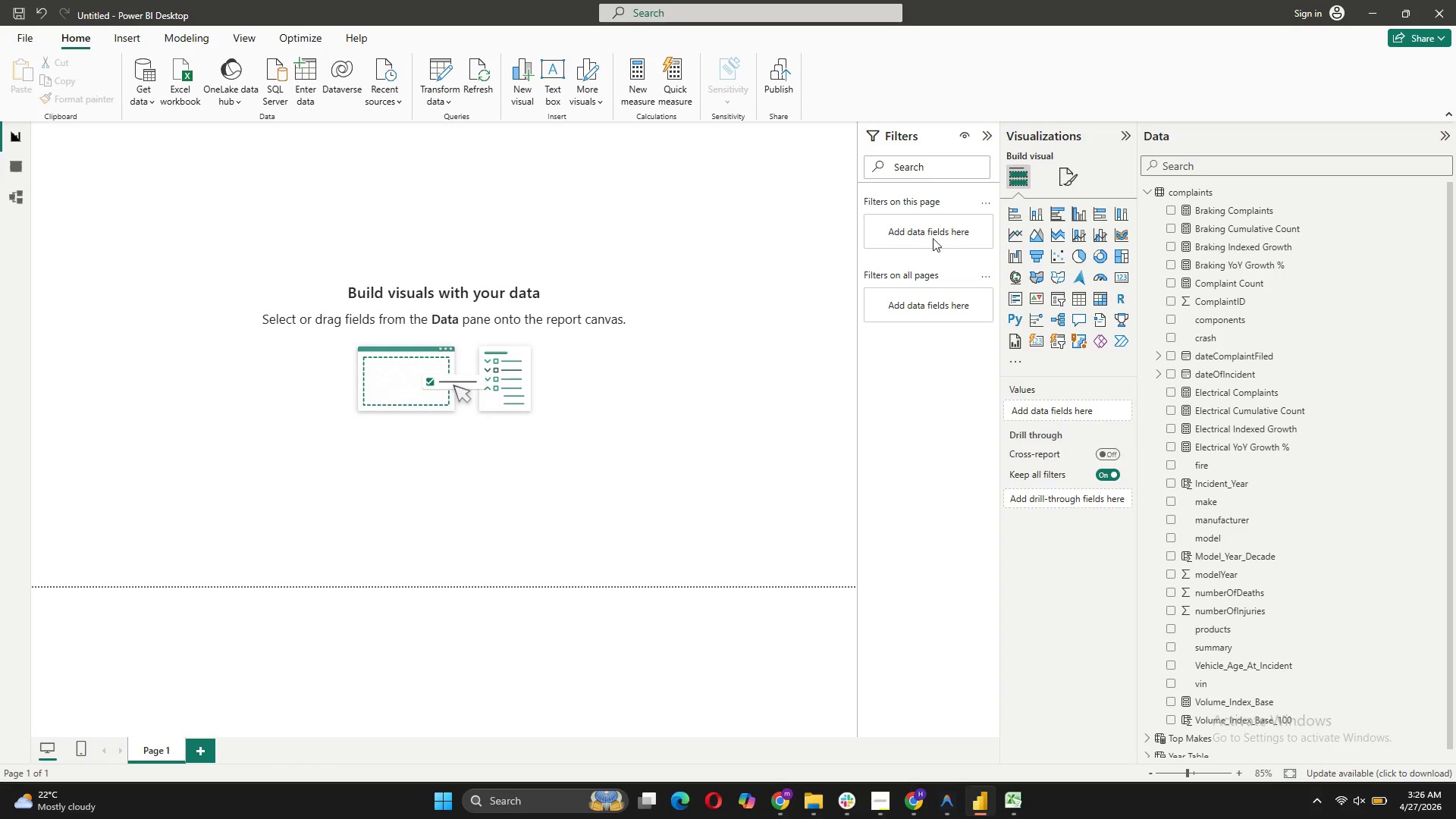 
left_click([582, 375])
 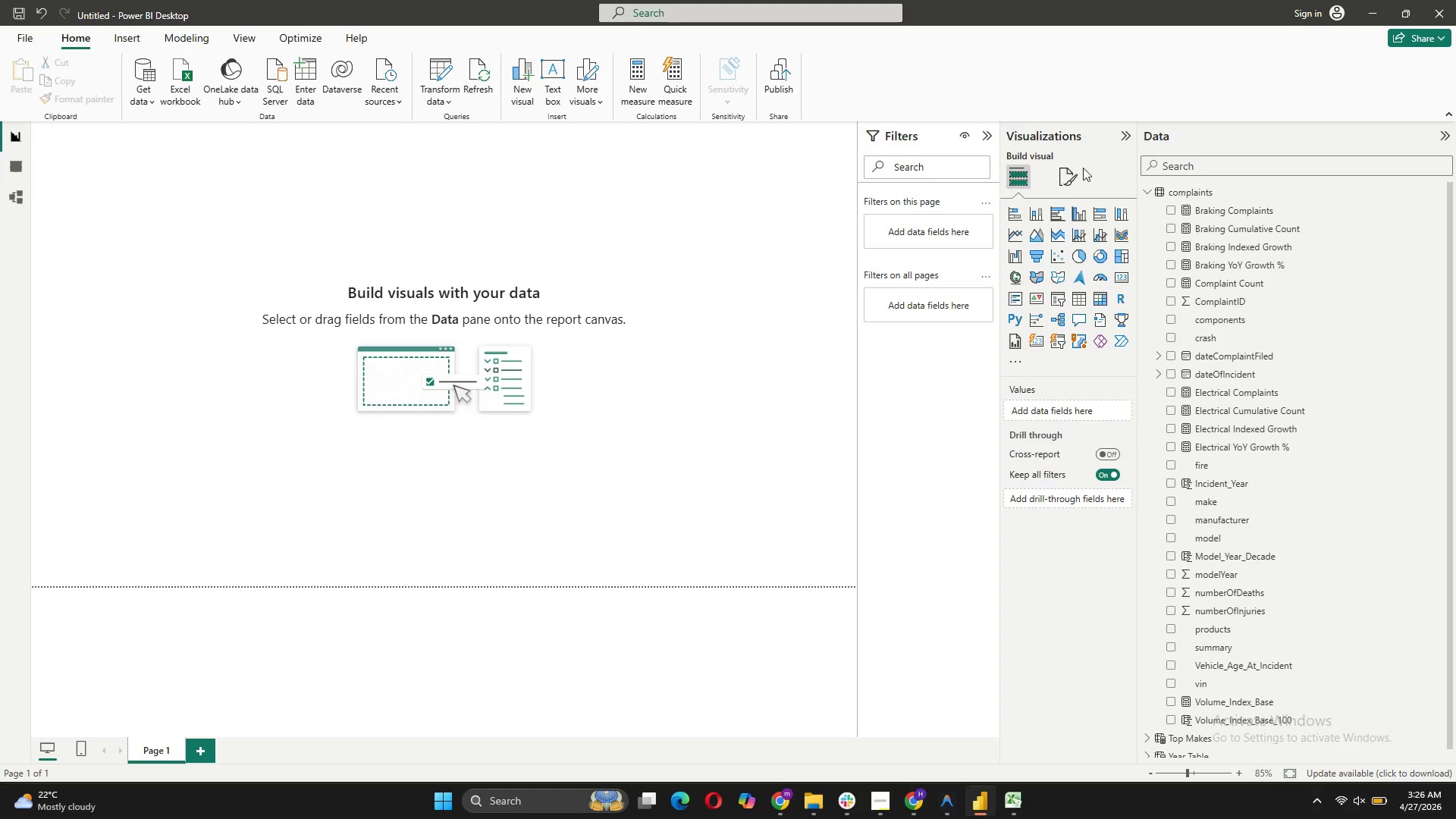 
left_click([1071, 174])
 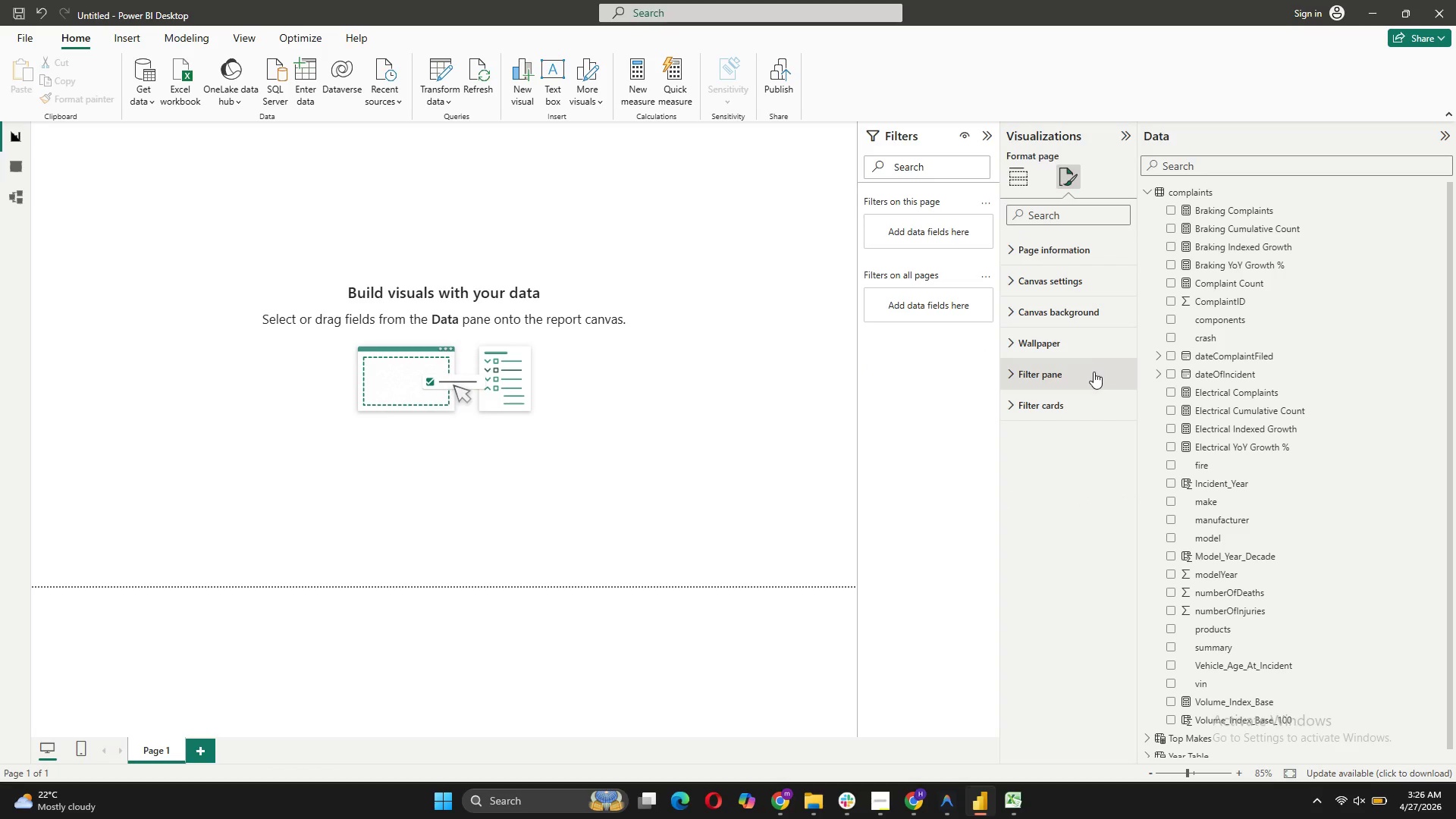 
left_click([1090, 280])
 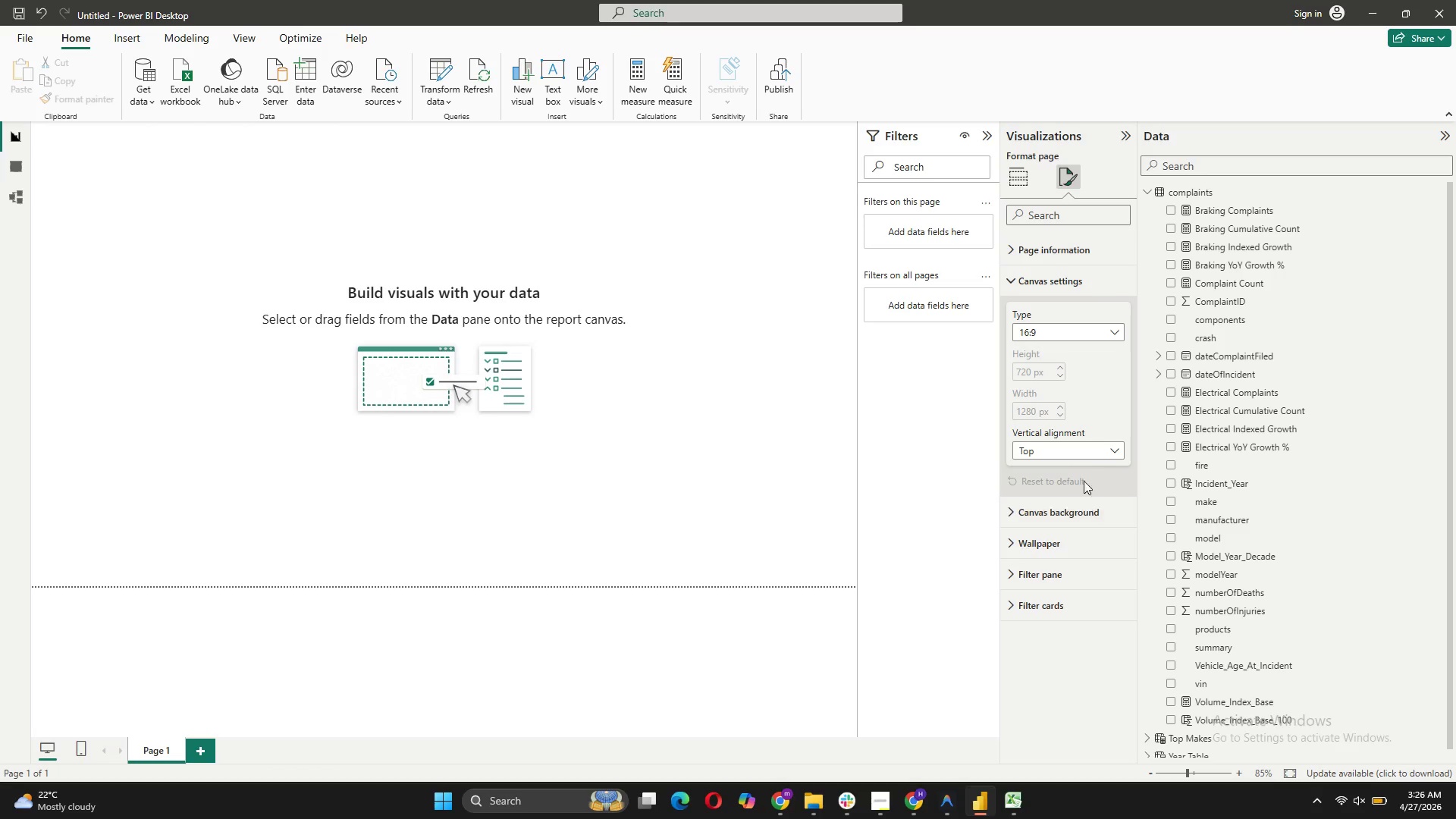 
left_click([1081, 331])
 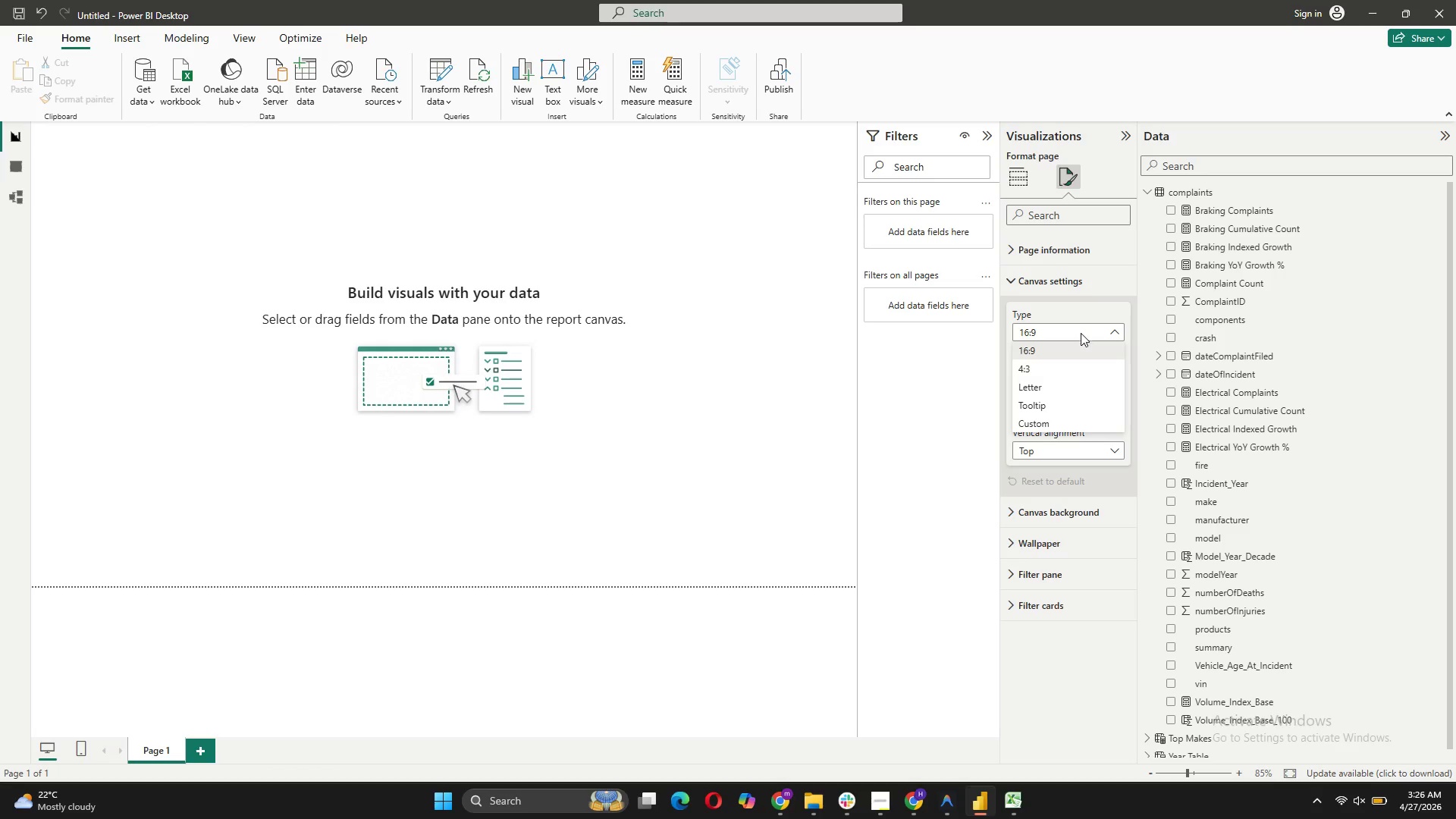 
left_click([1069, 386])
 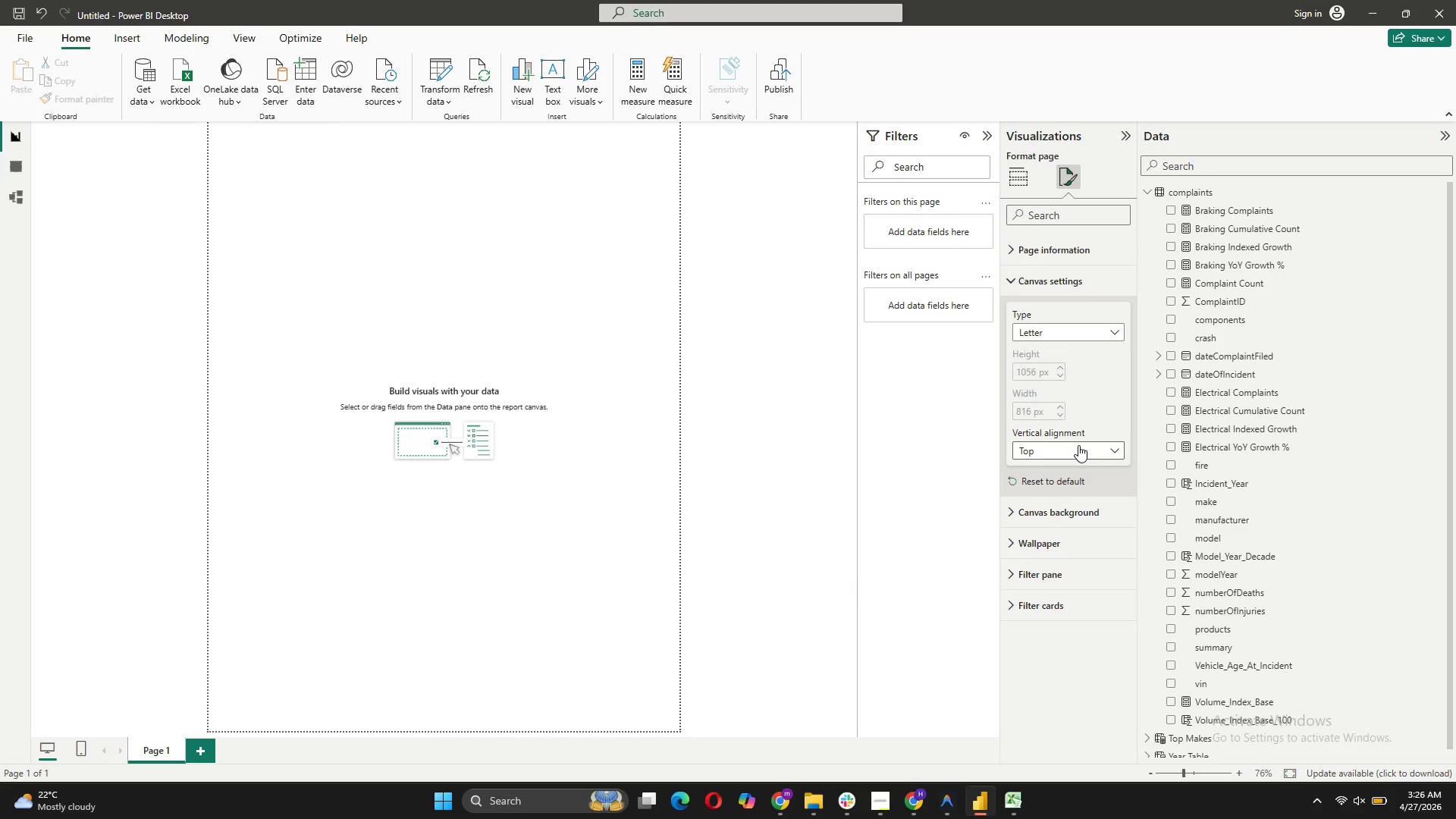 
wait(7.7)
 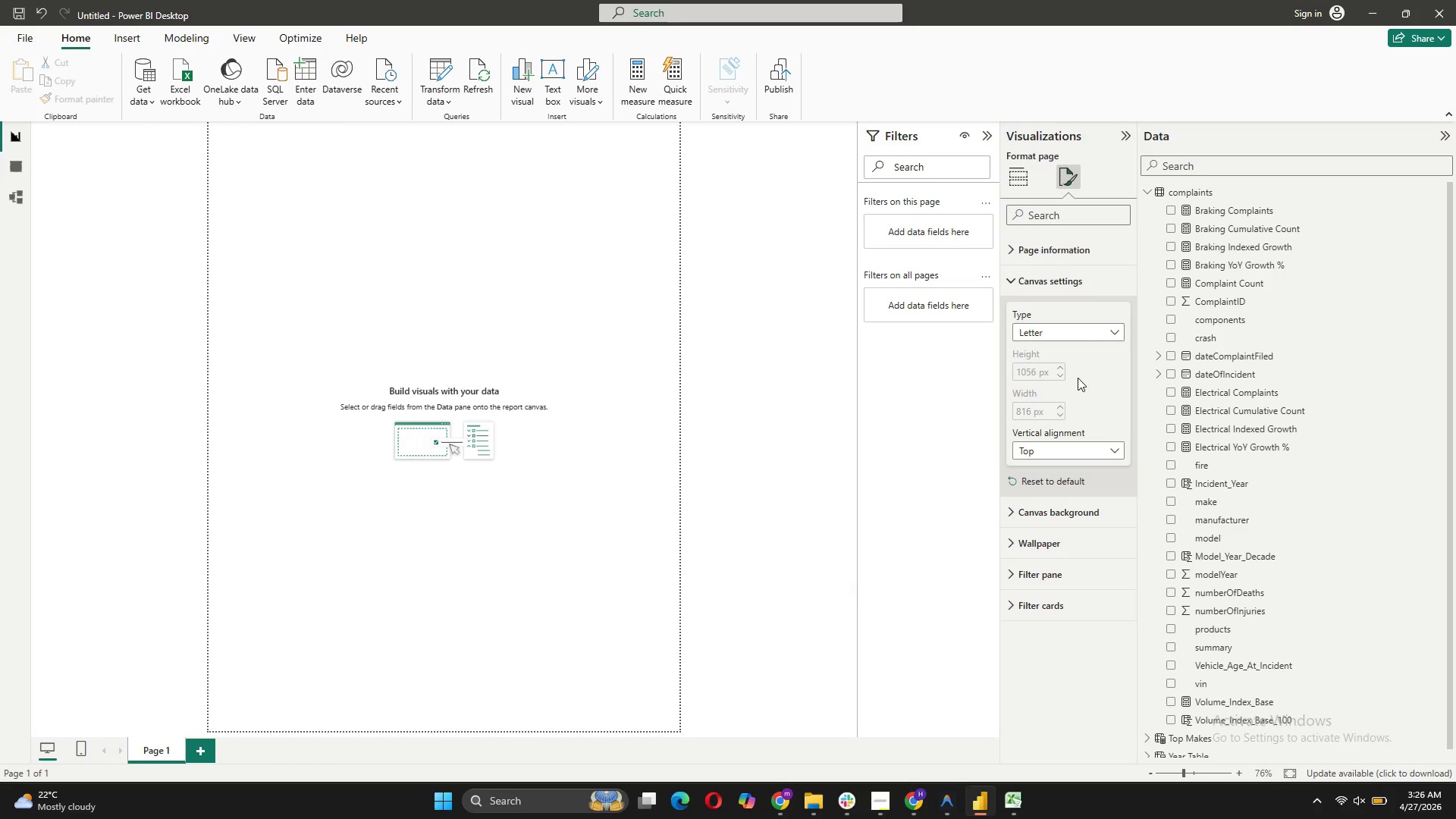 
left_click([1078, 445])
 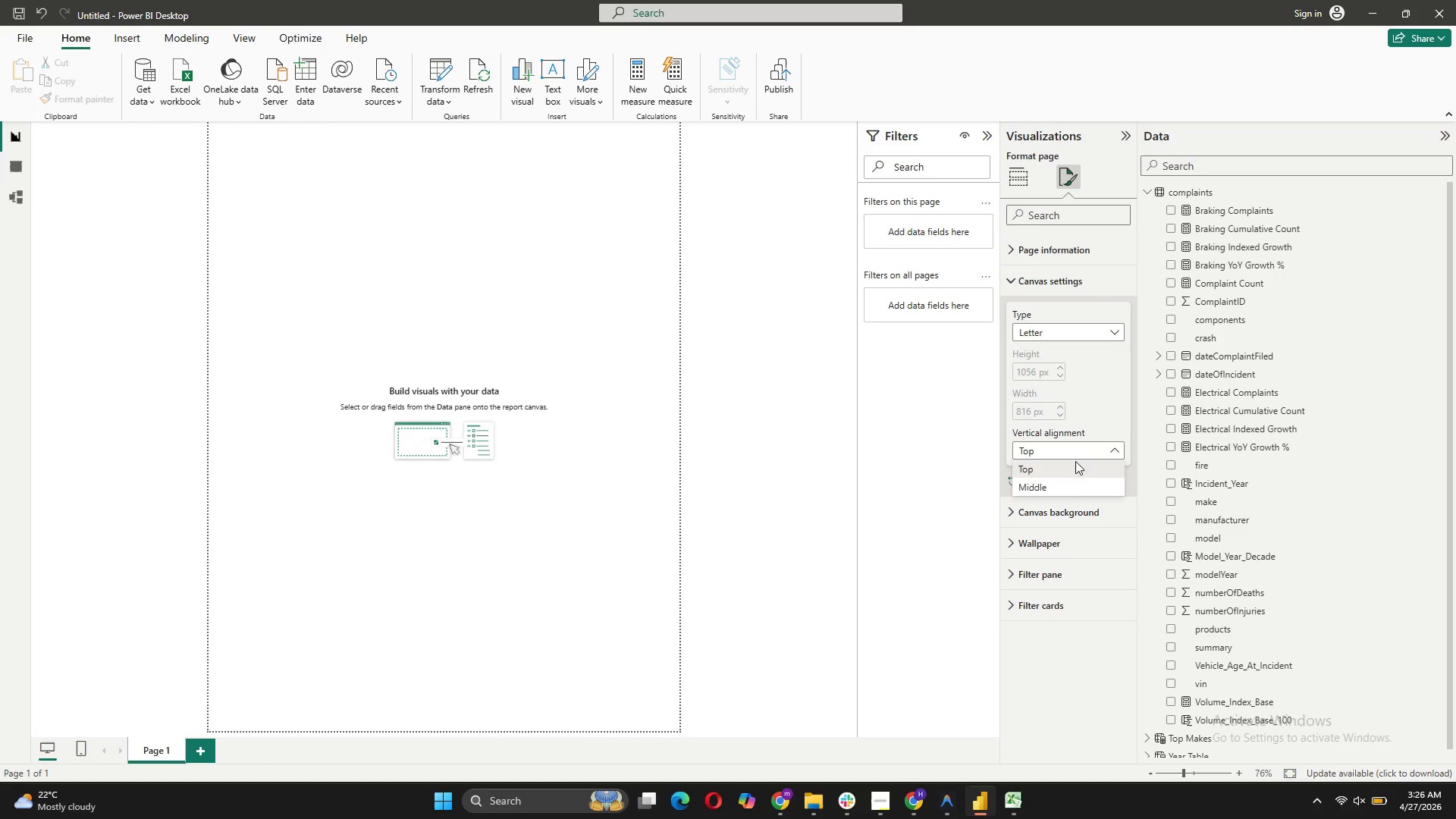 
left_click([1065, 479])
 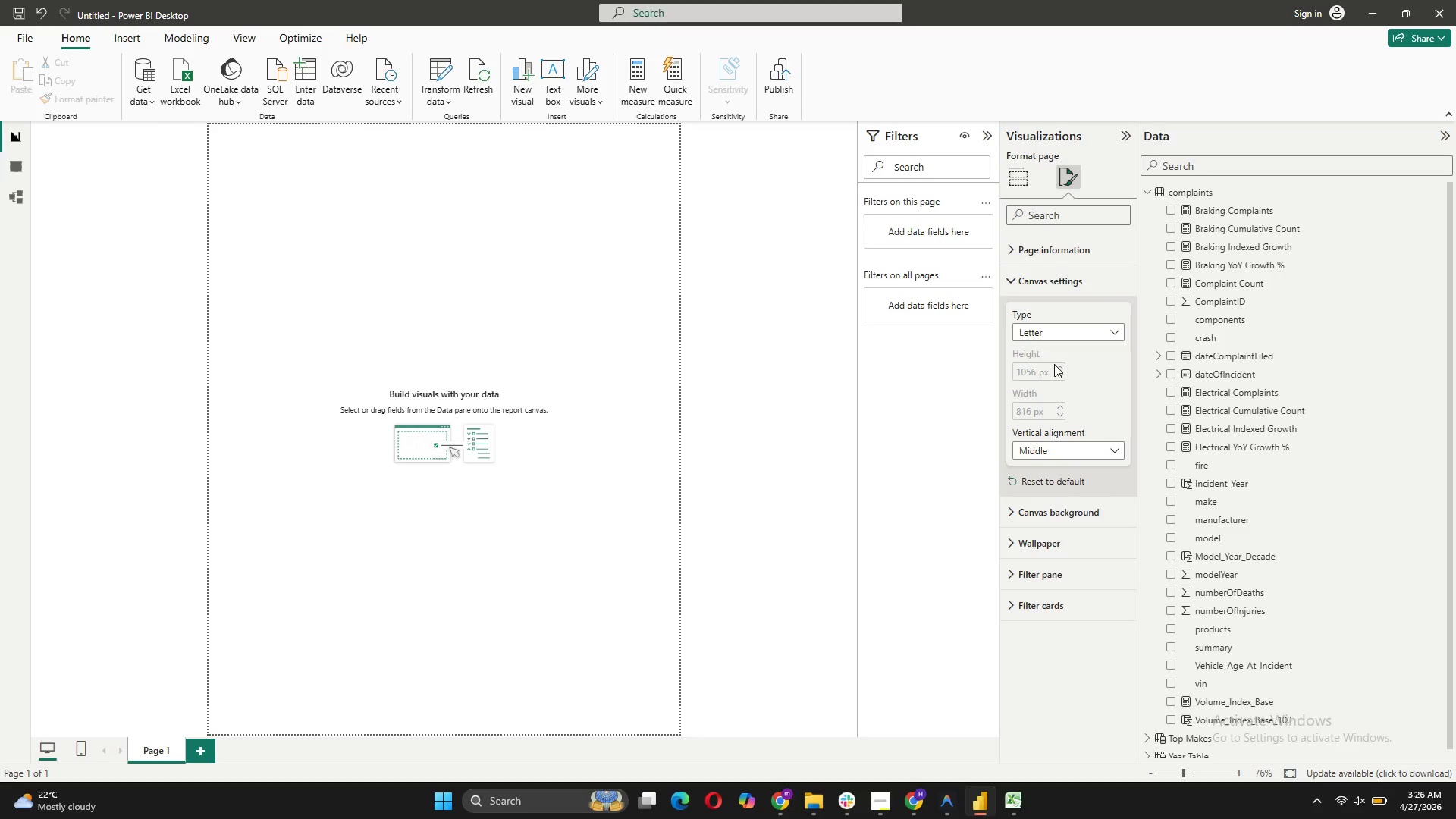 
double_click([1059, 377])
 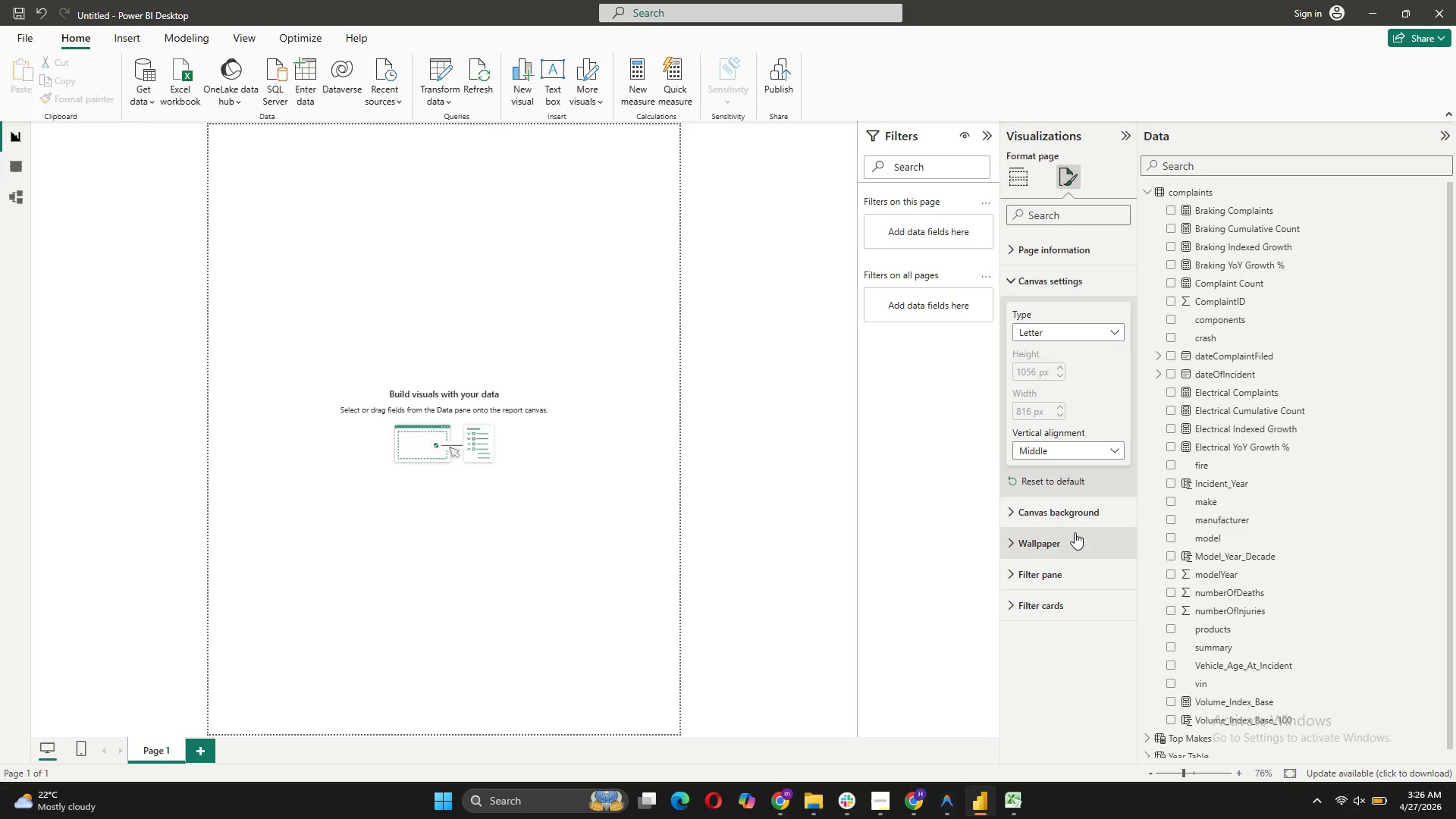 
wait(6.33)
 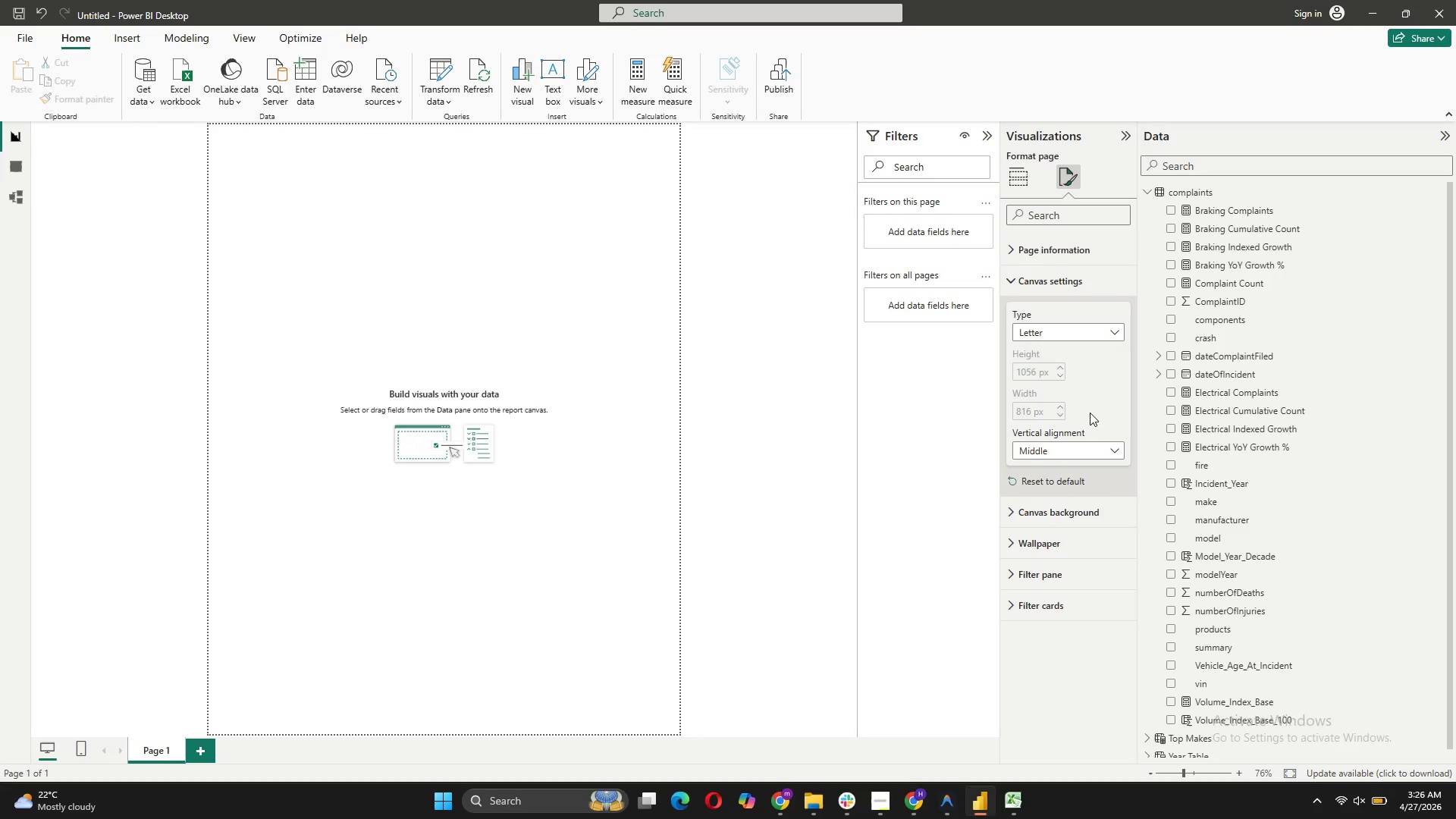 
left_click([1030, 541])
 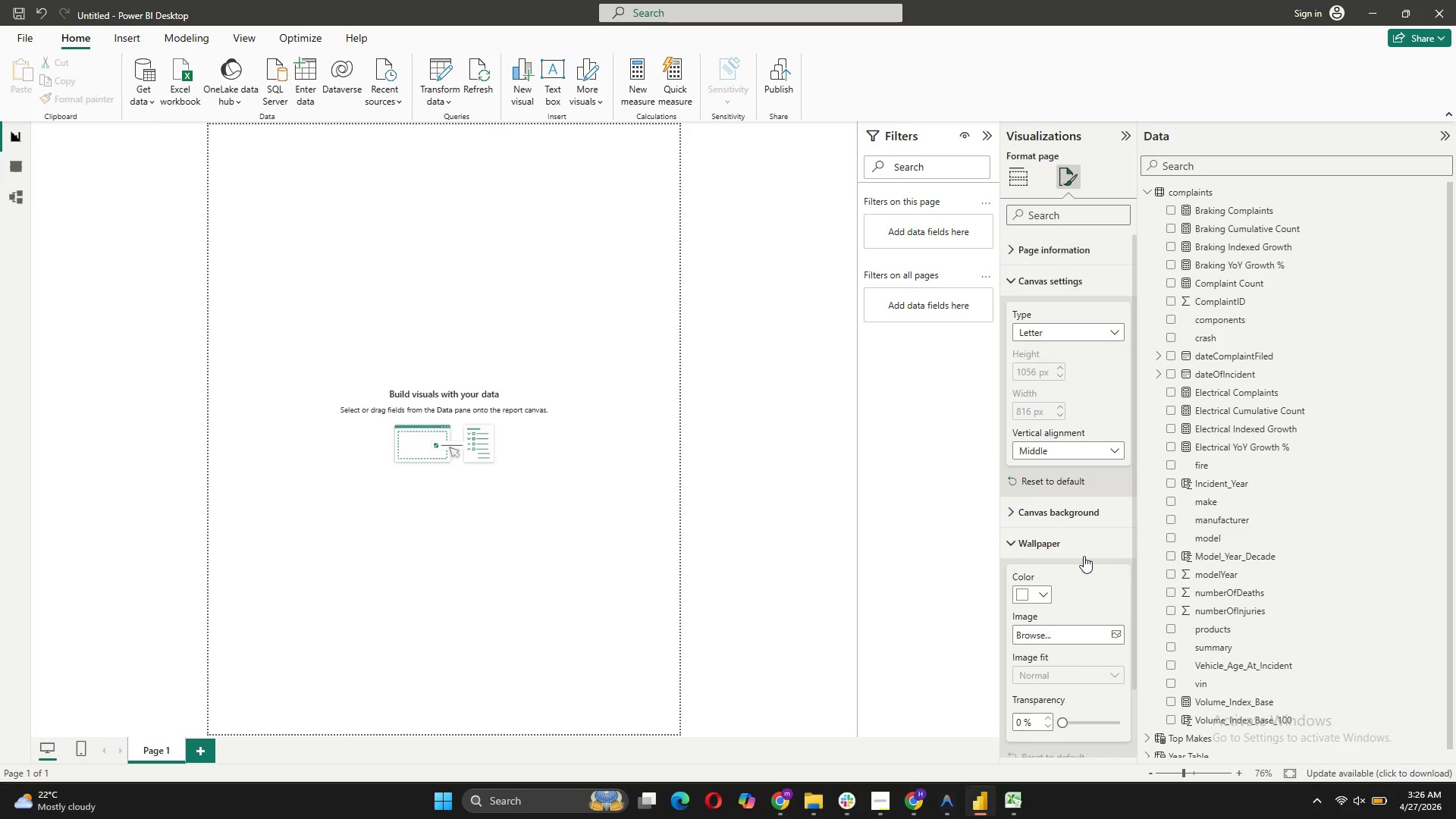 
scroll: coordinate [1085, 551], scroll_direction: down, amount: 2.0
 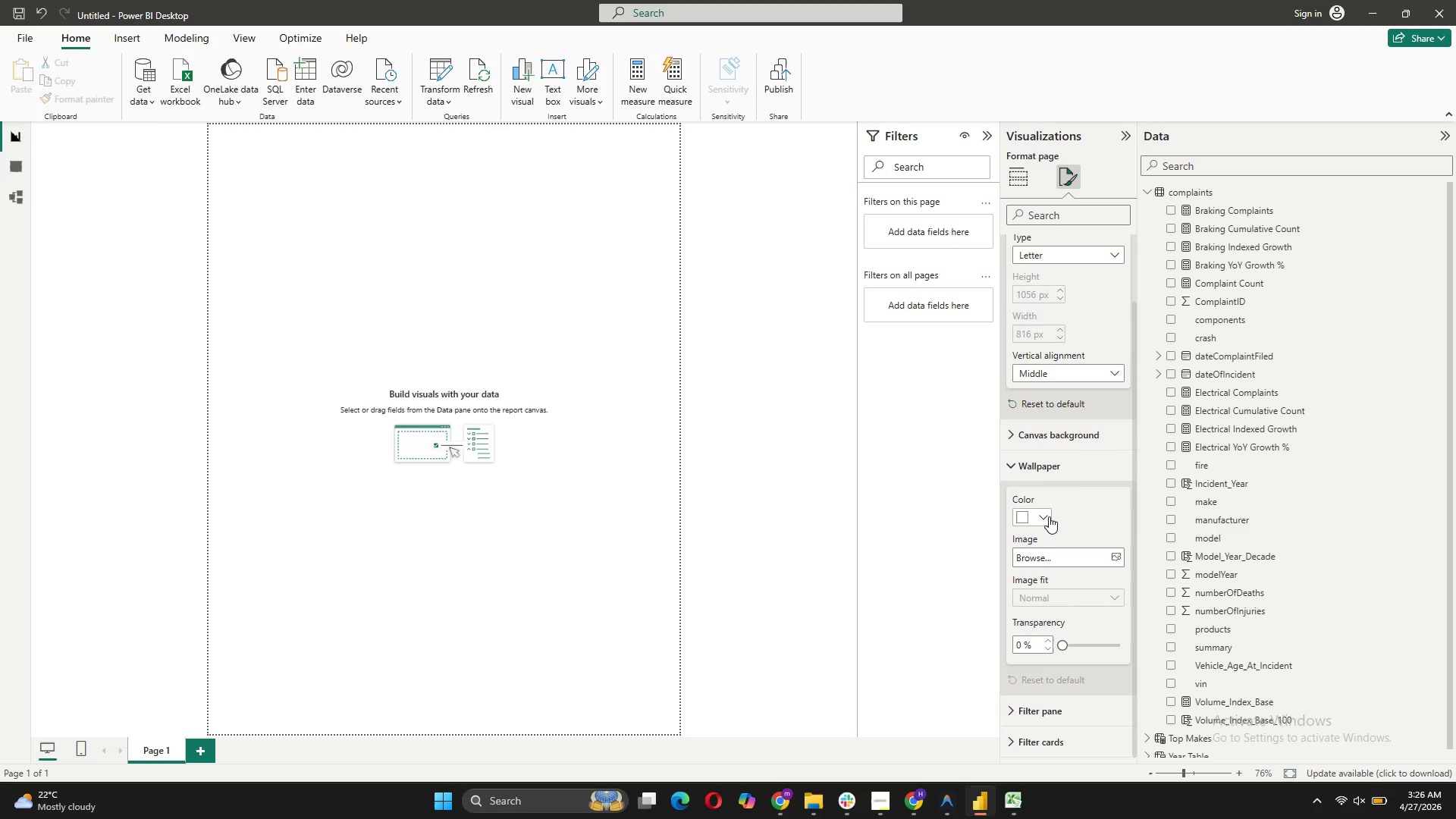 
left_click([1049, 516])
 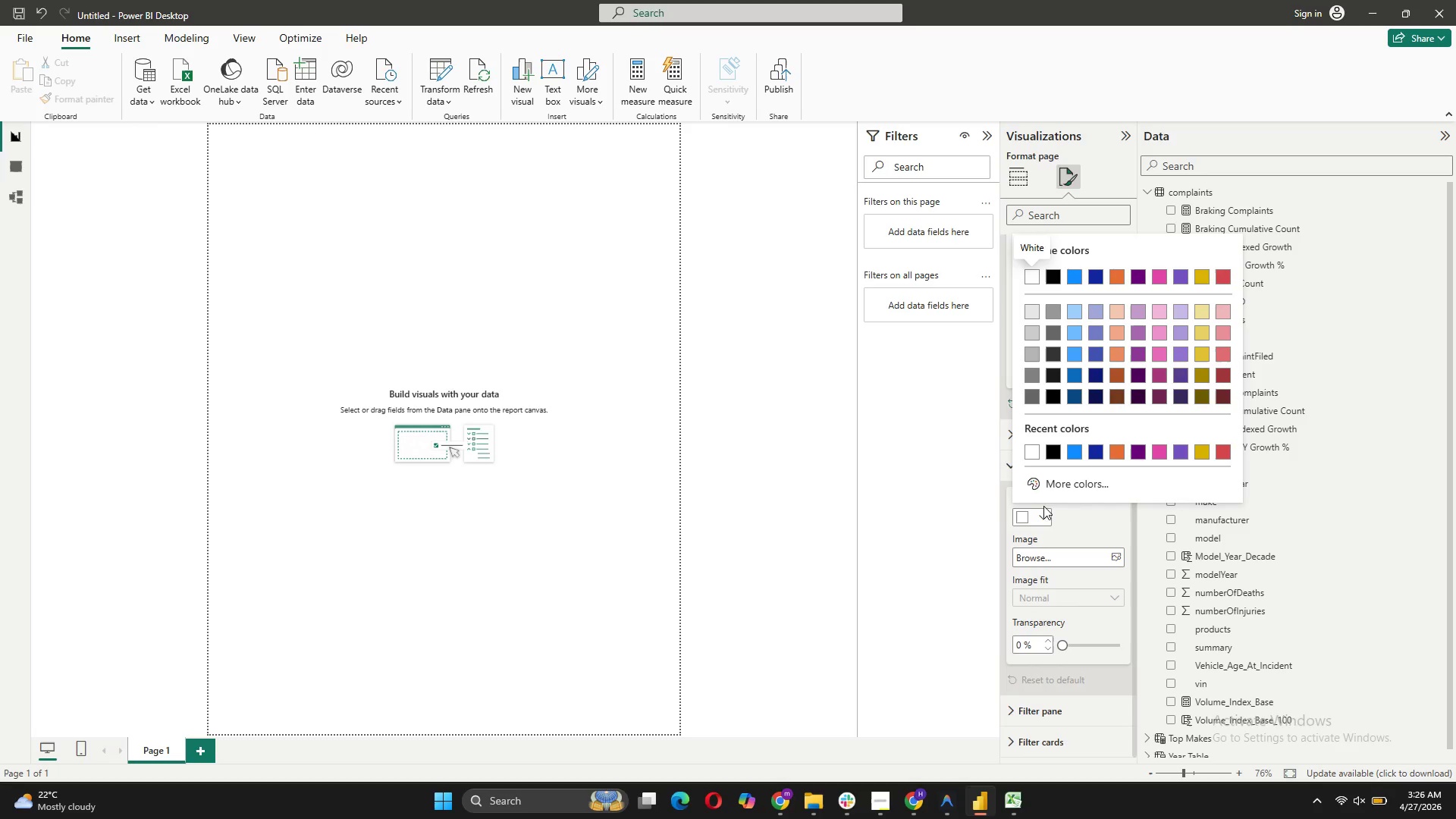 
left_click([1046, 487])
 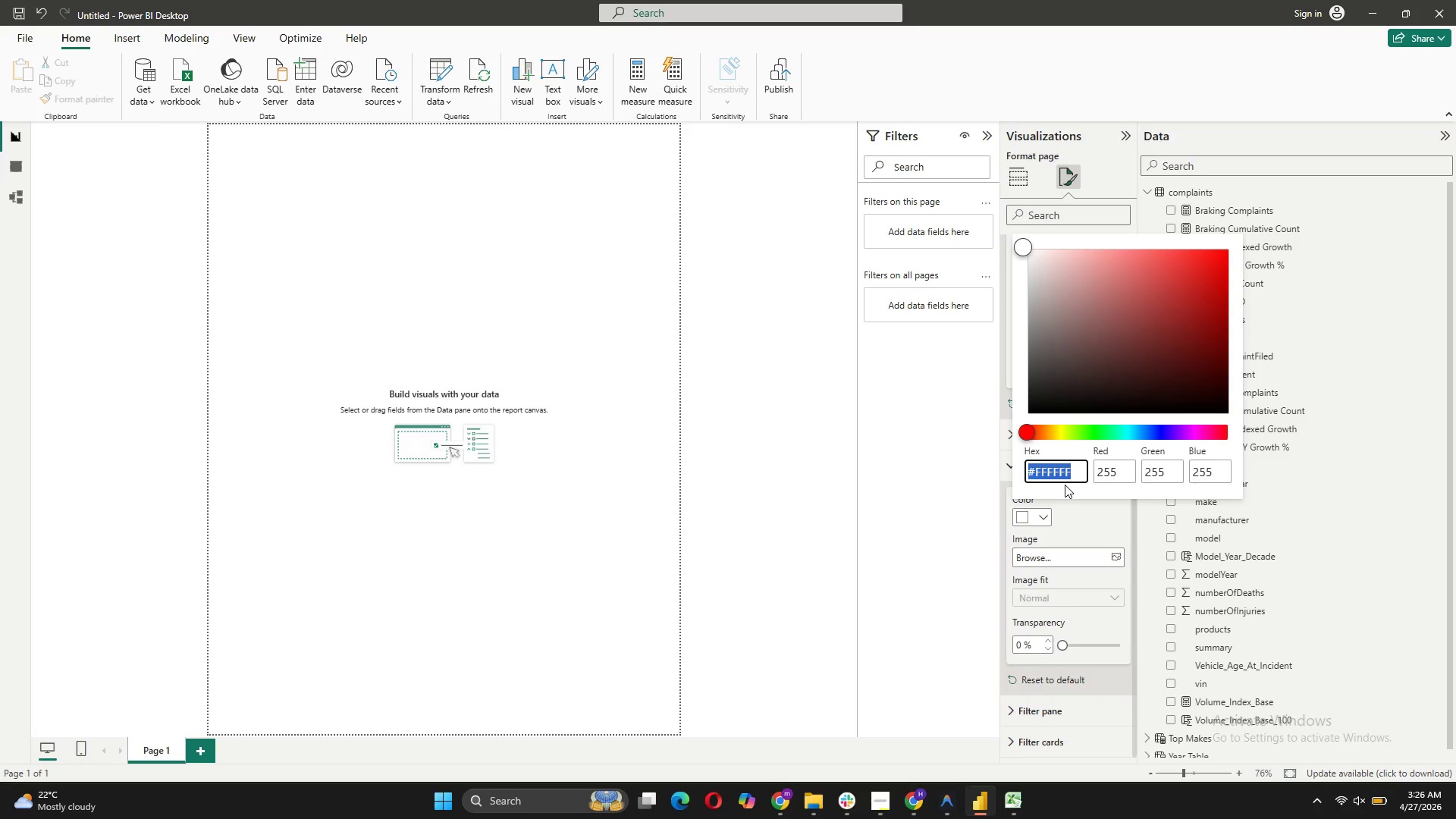 
type(#FAFAFA)
 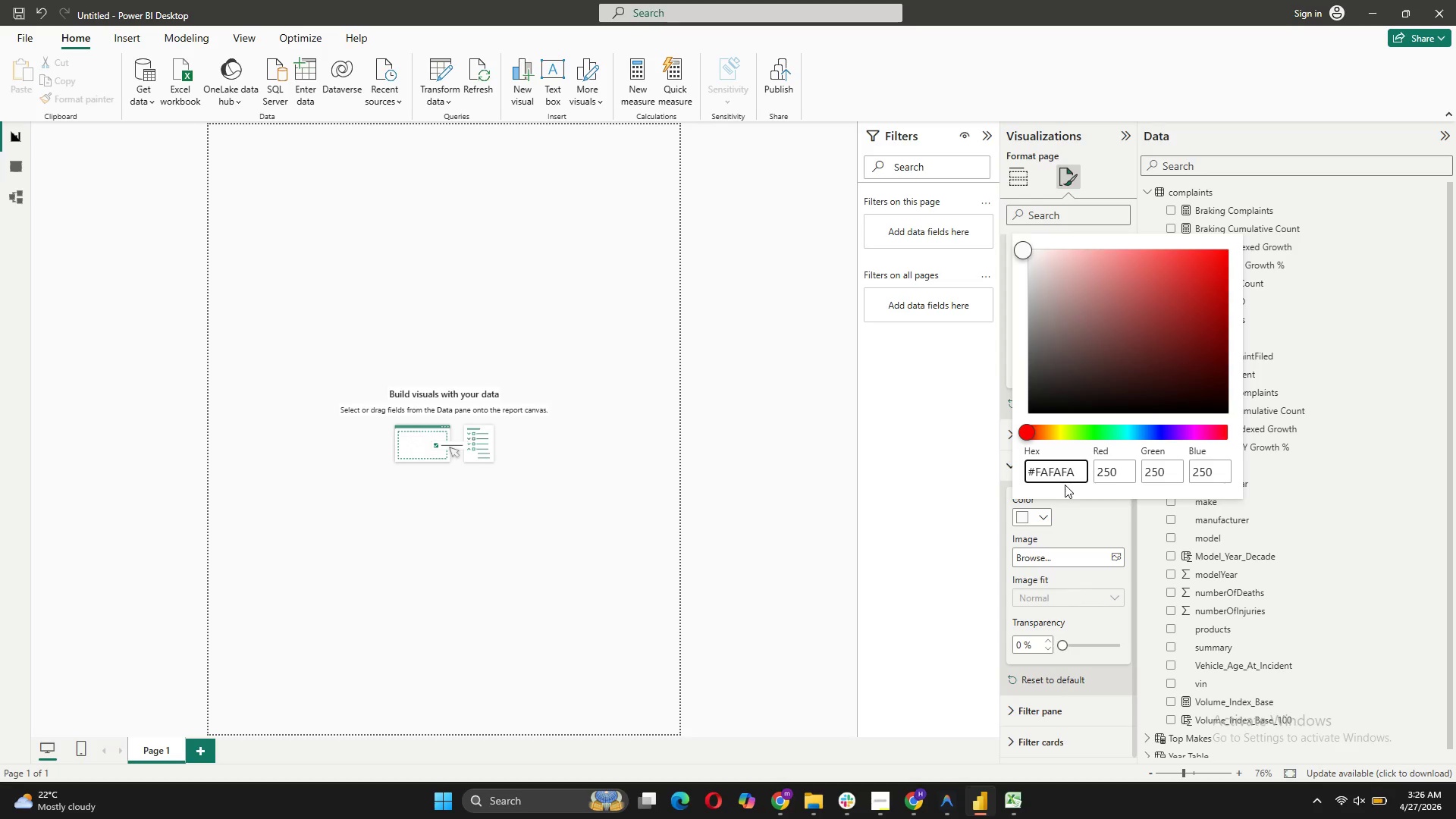 
wait(5.52)
 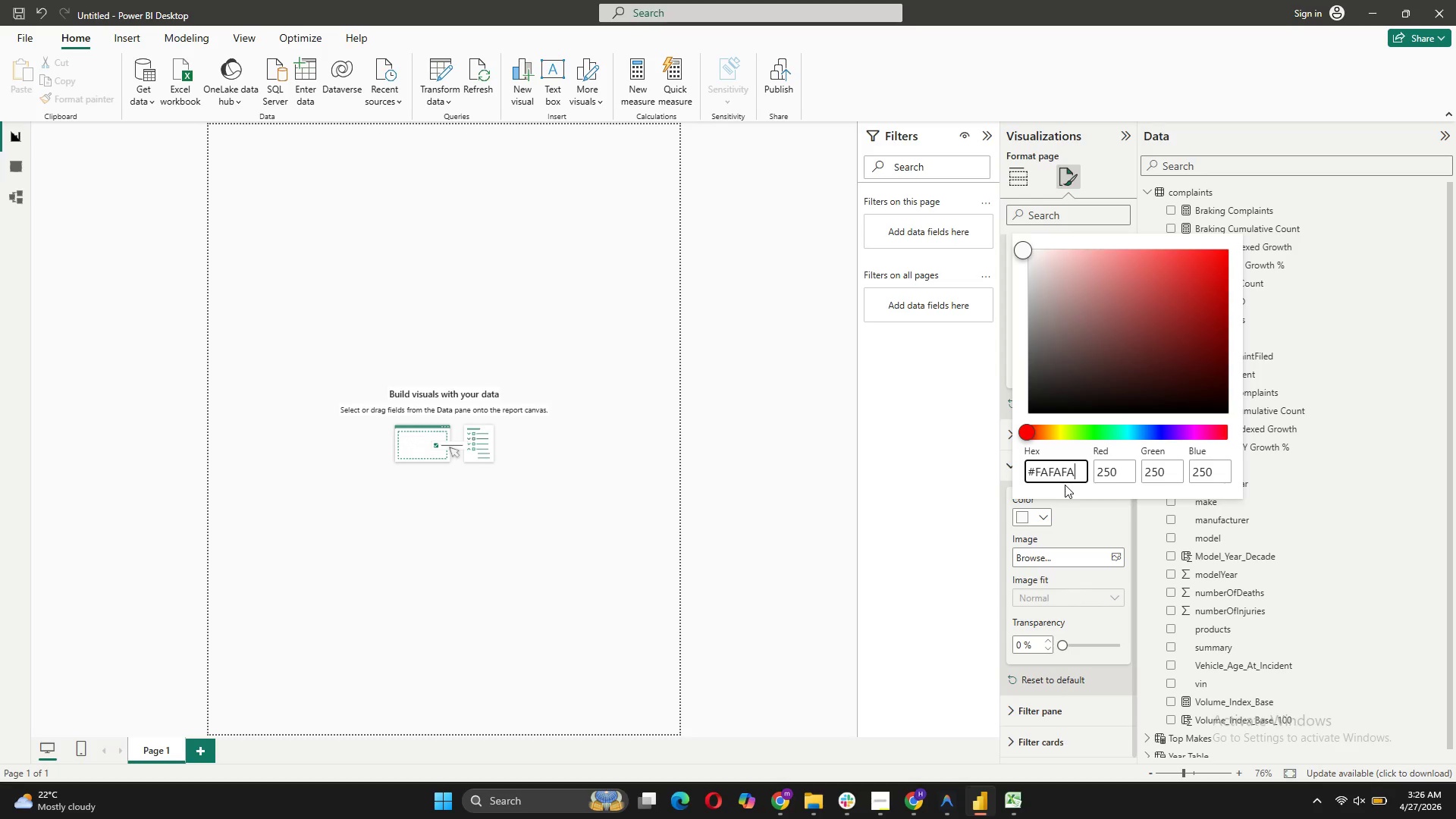 
key(Enter)
 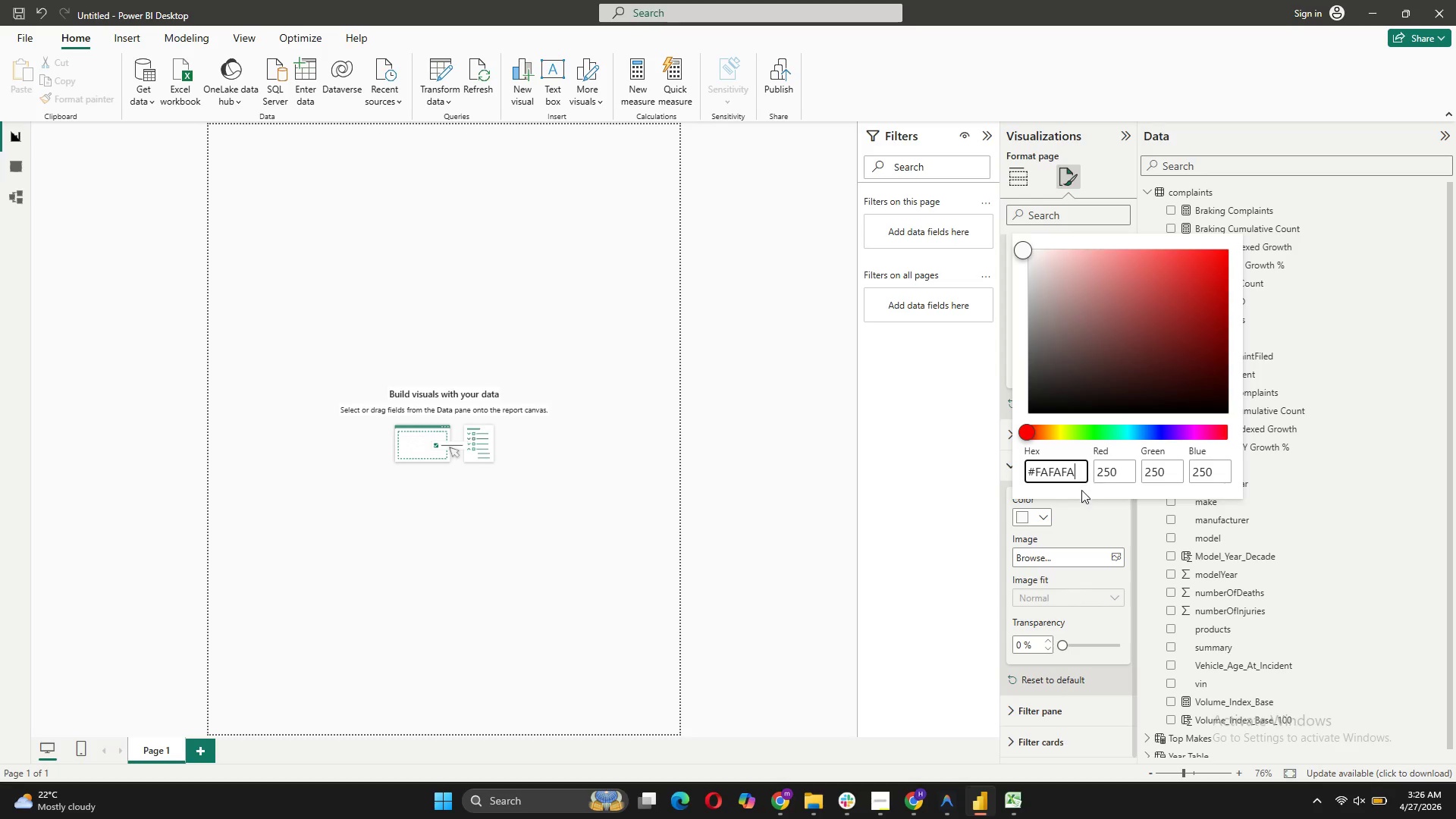 
left_click([1084, 513])
 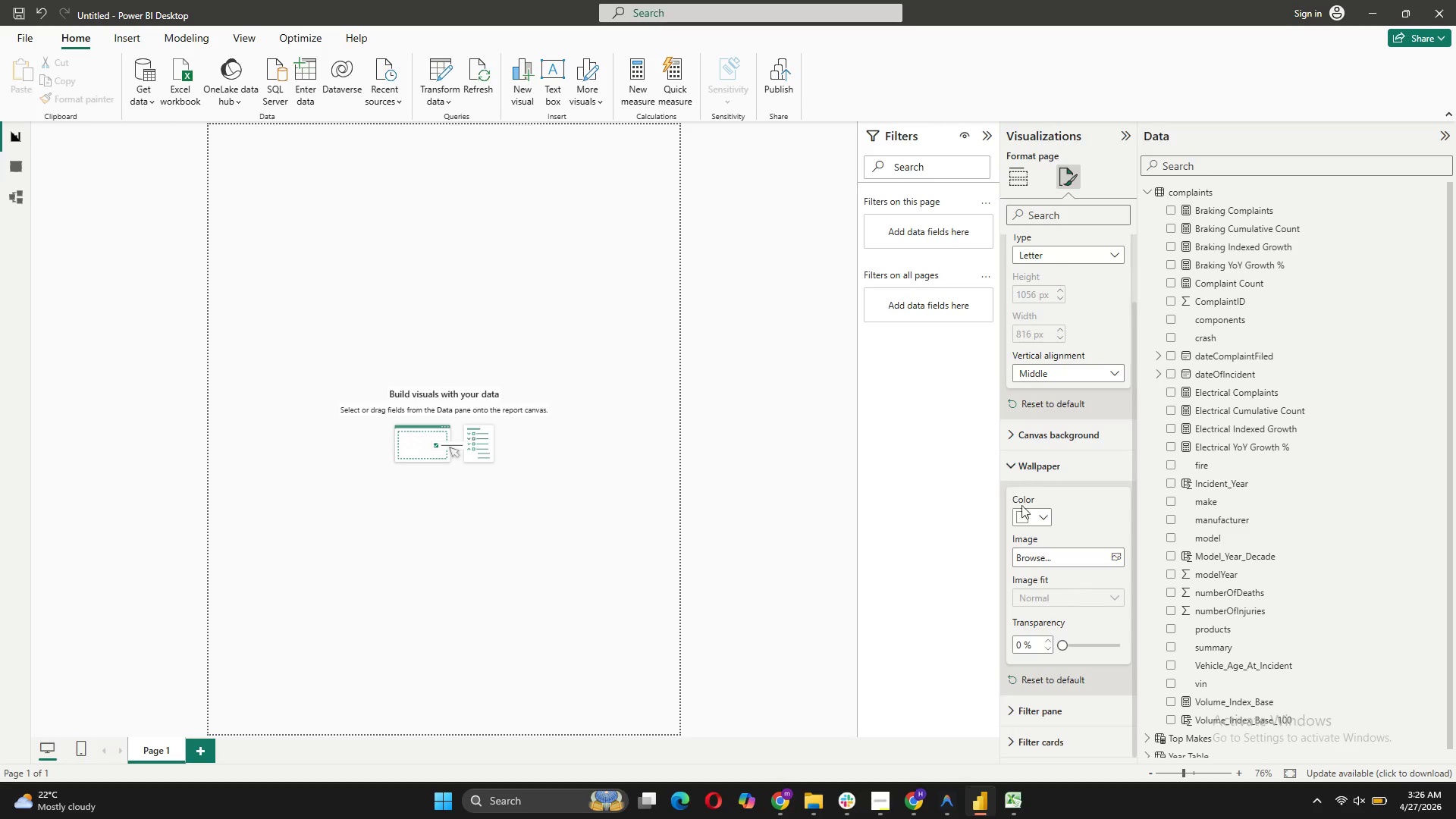 
left_click([1057, 434])
 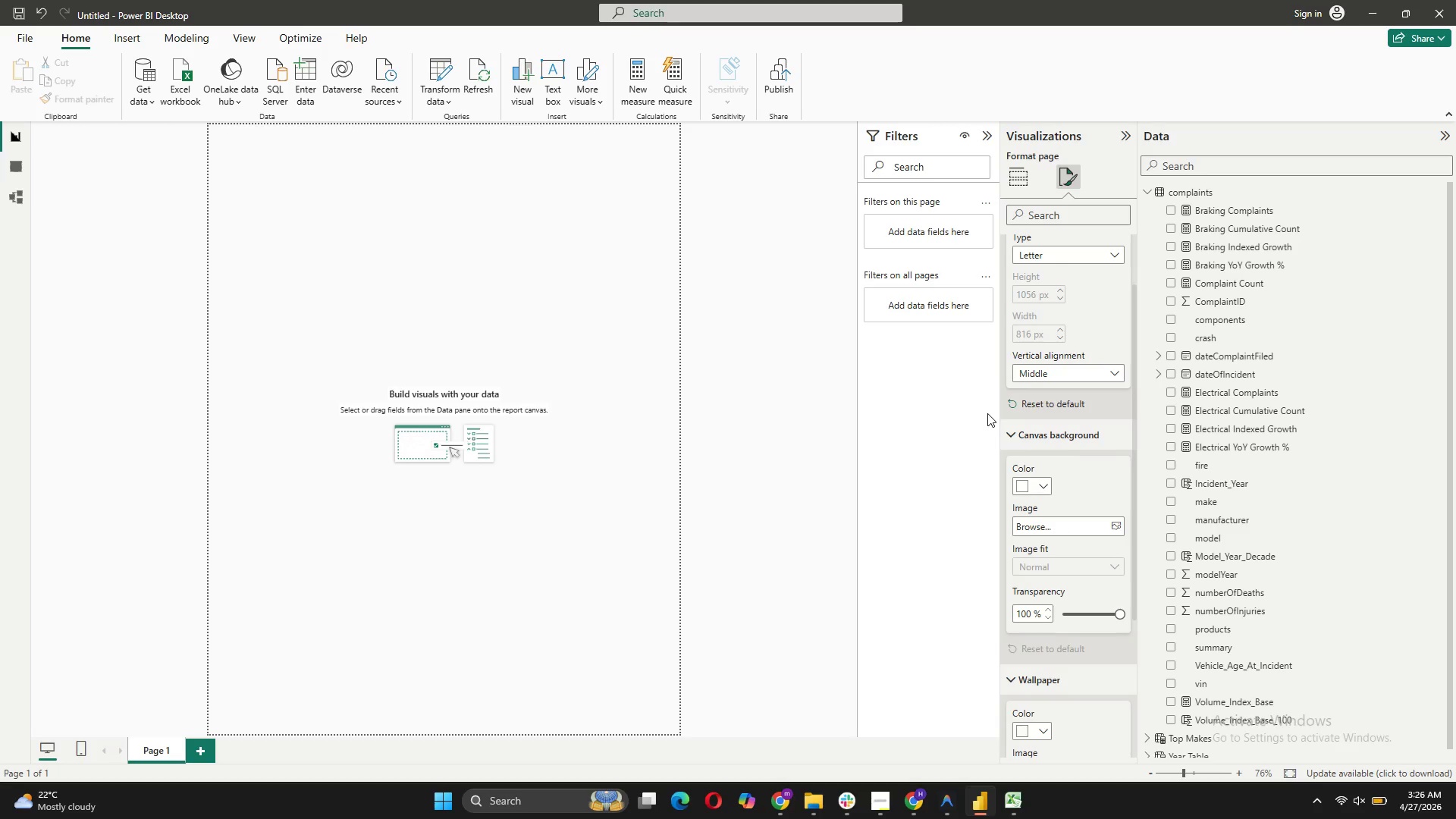 
wait(10.69)
 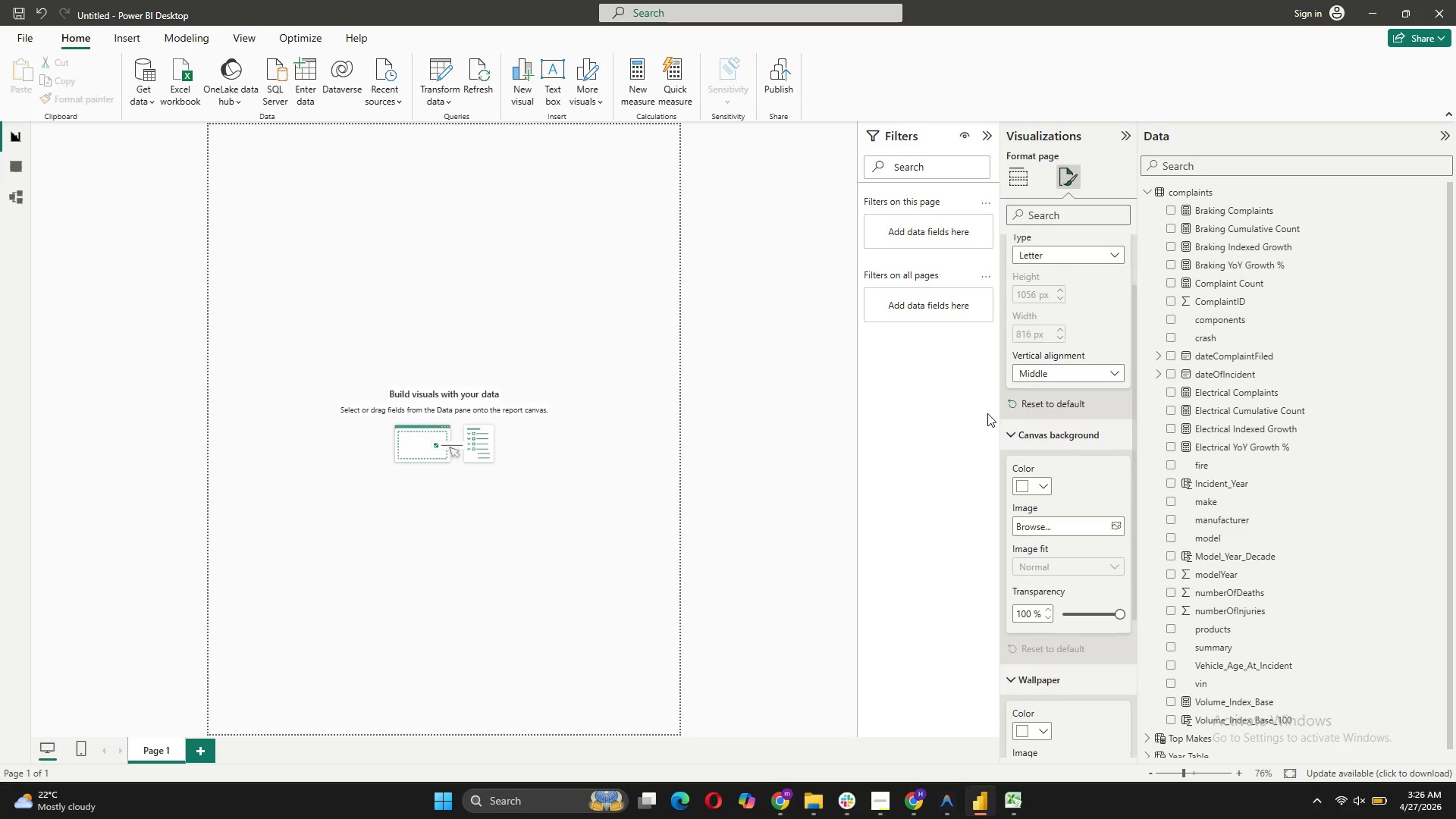 
scroll: coordinate [1091, 407], scroll_direction: up, amount: 5.0
 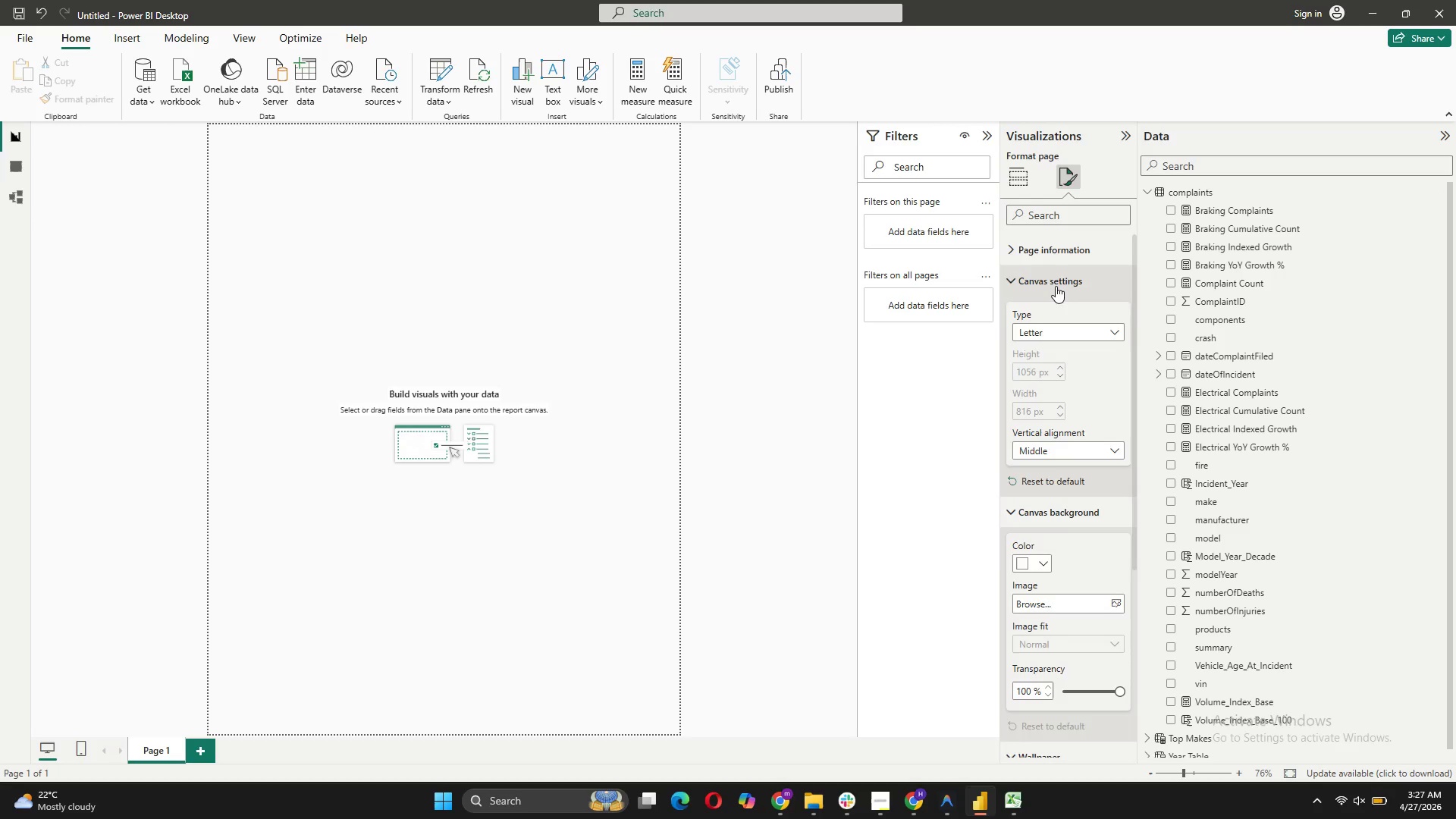 
left_click([1056, 285])
 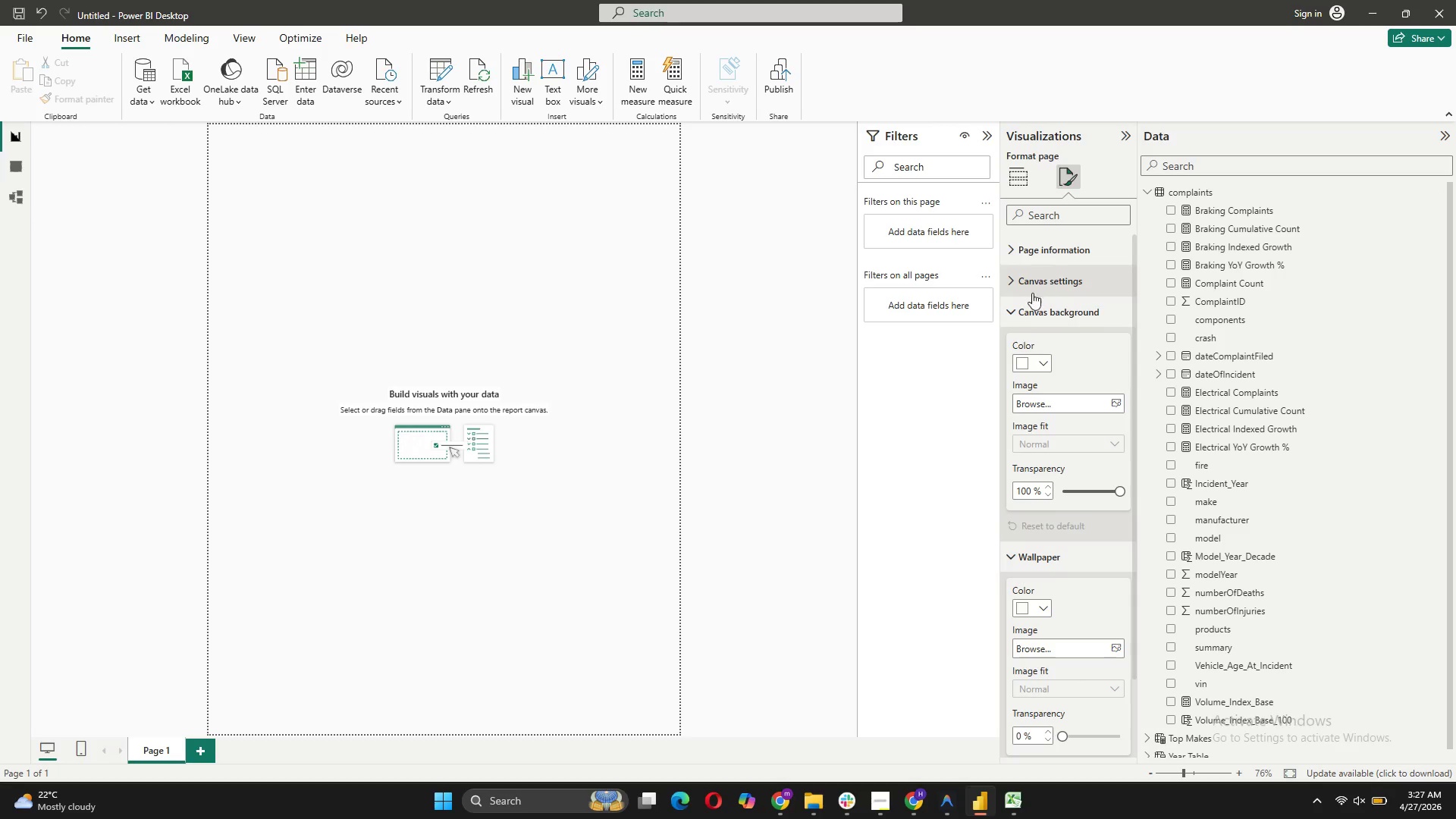 
left_click([1020, 315])
 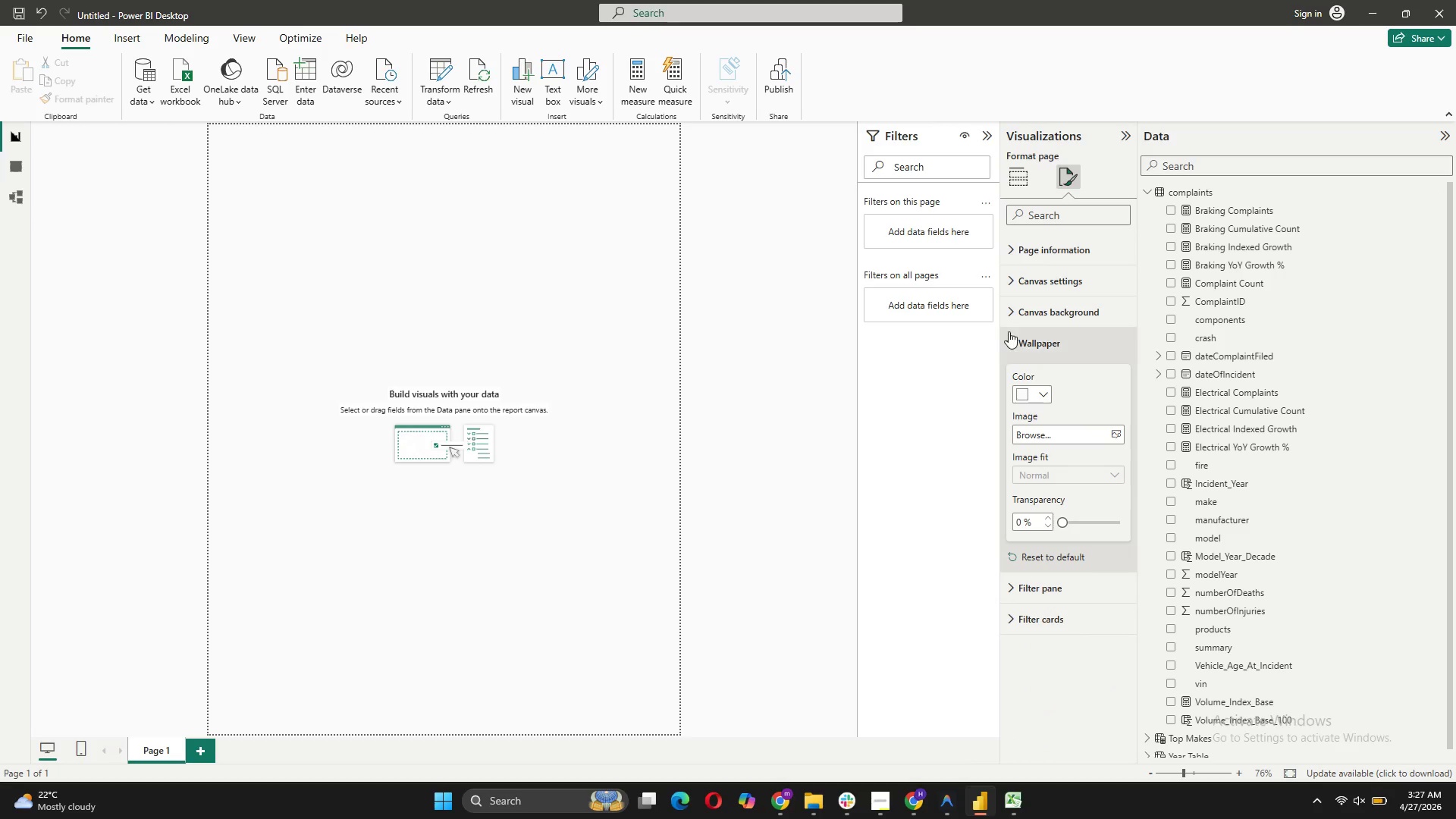 
left_click([1009, 331])
 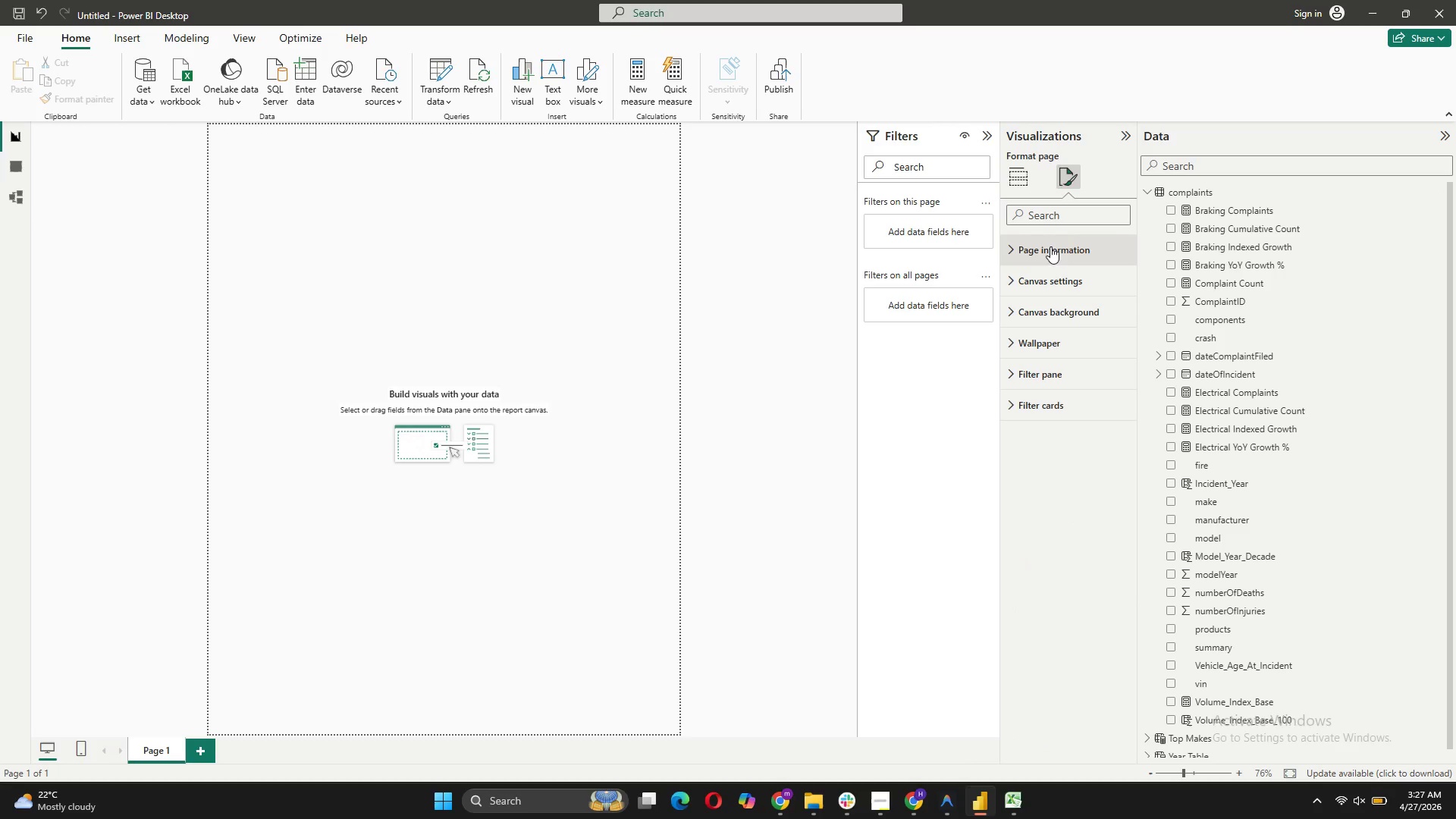 
left_click([1060, 271])
 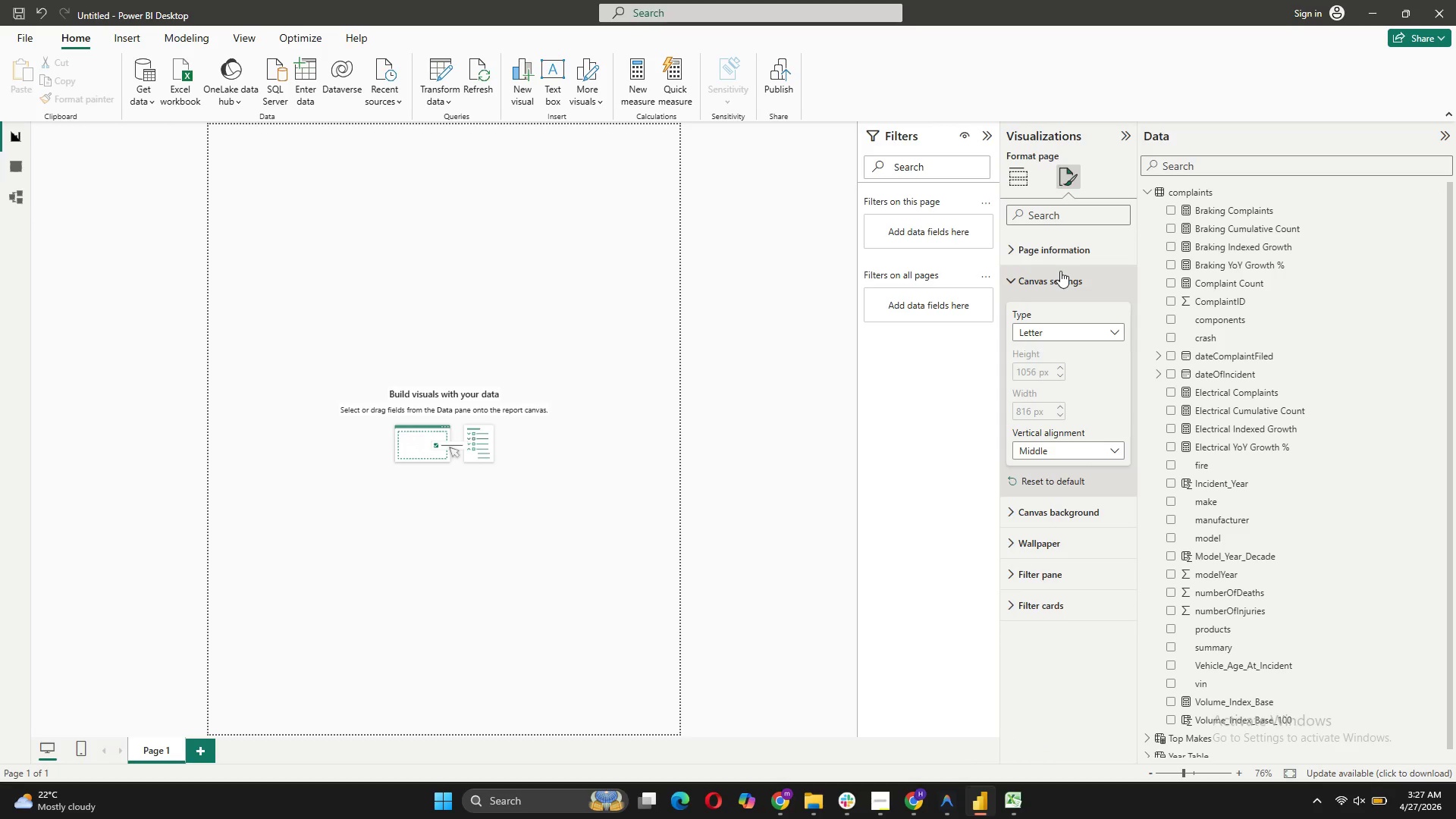 
left_click([1060, 271])
 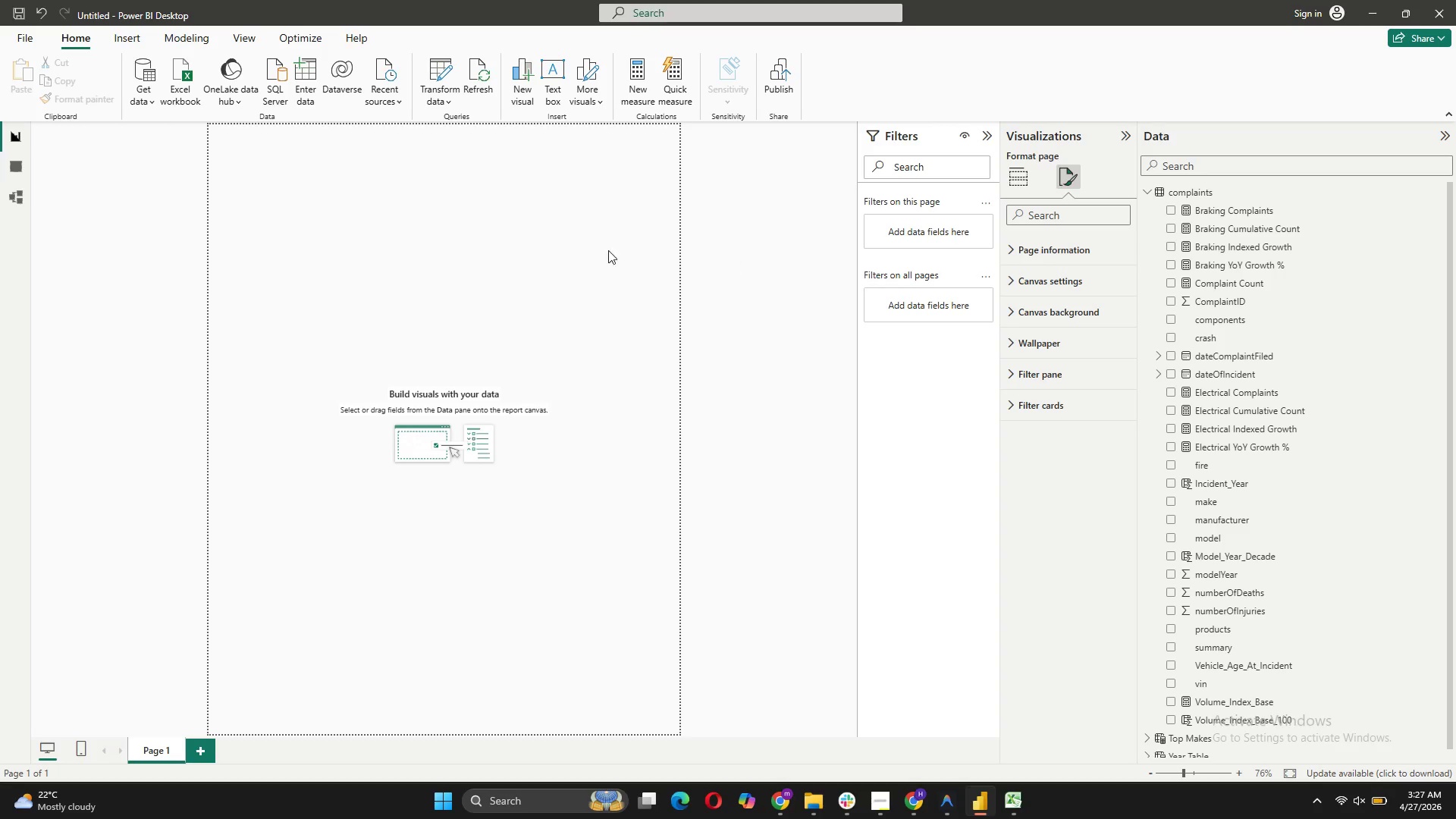 
wait(6.09)
 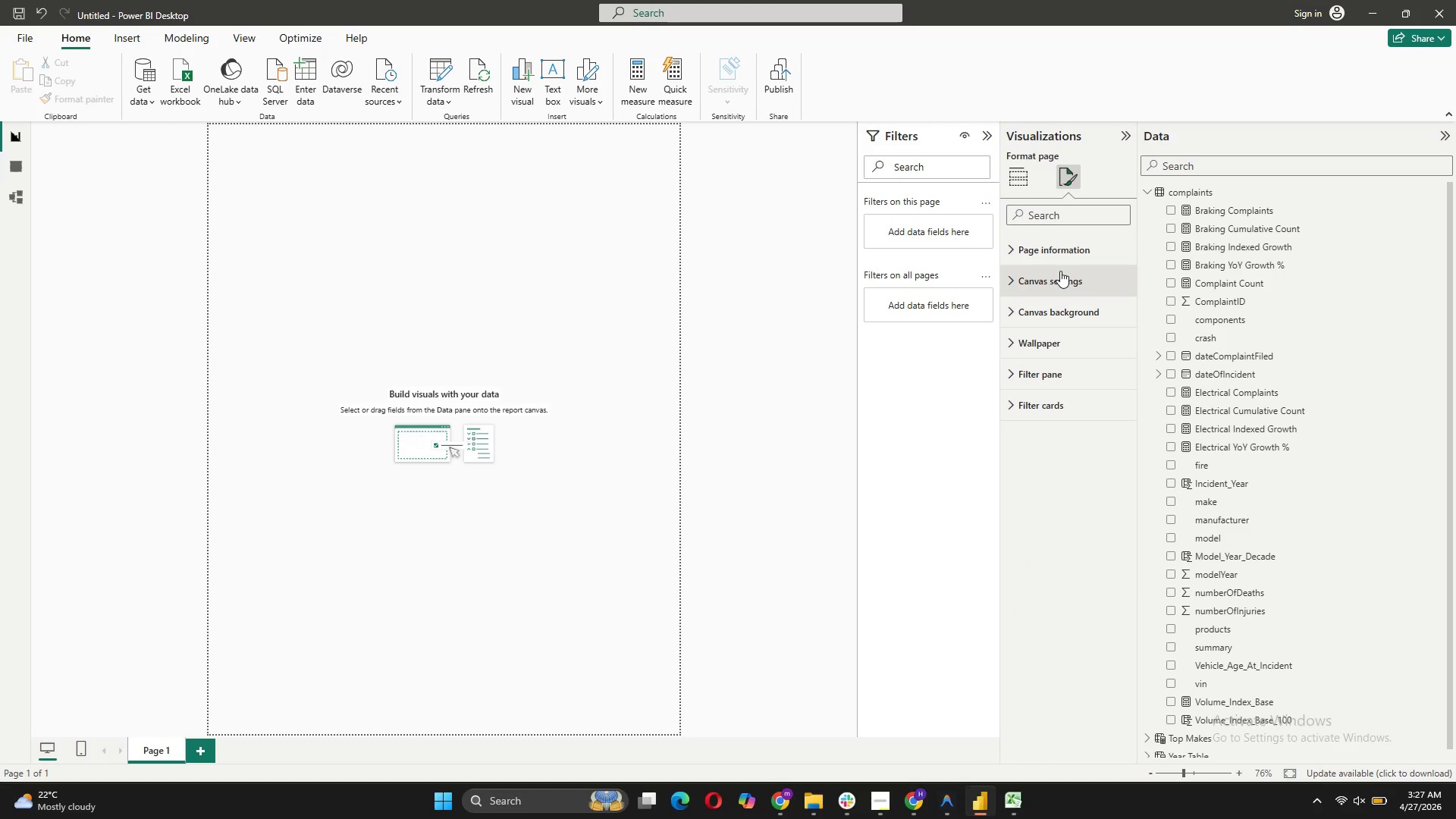 
left_click([247, 45])
 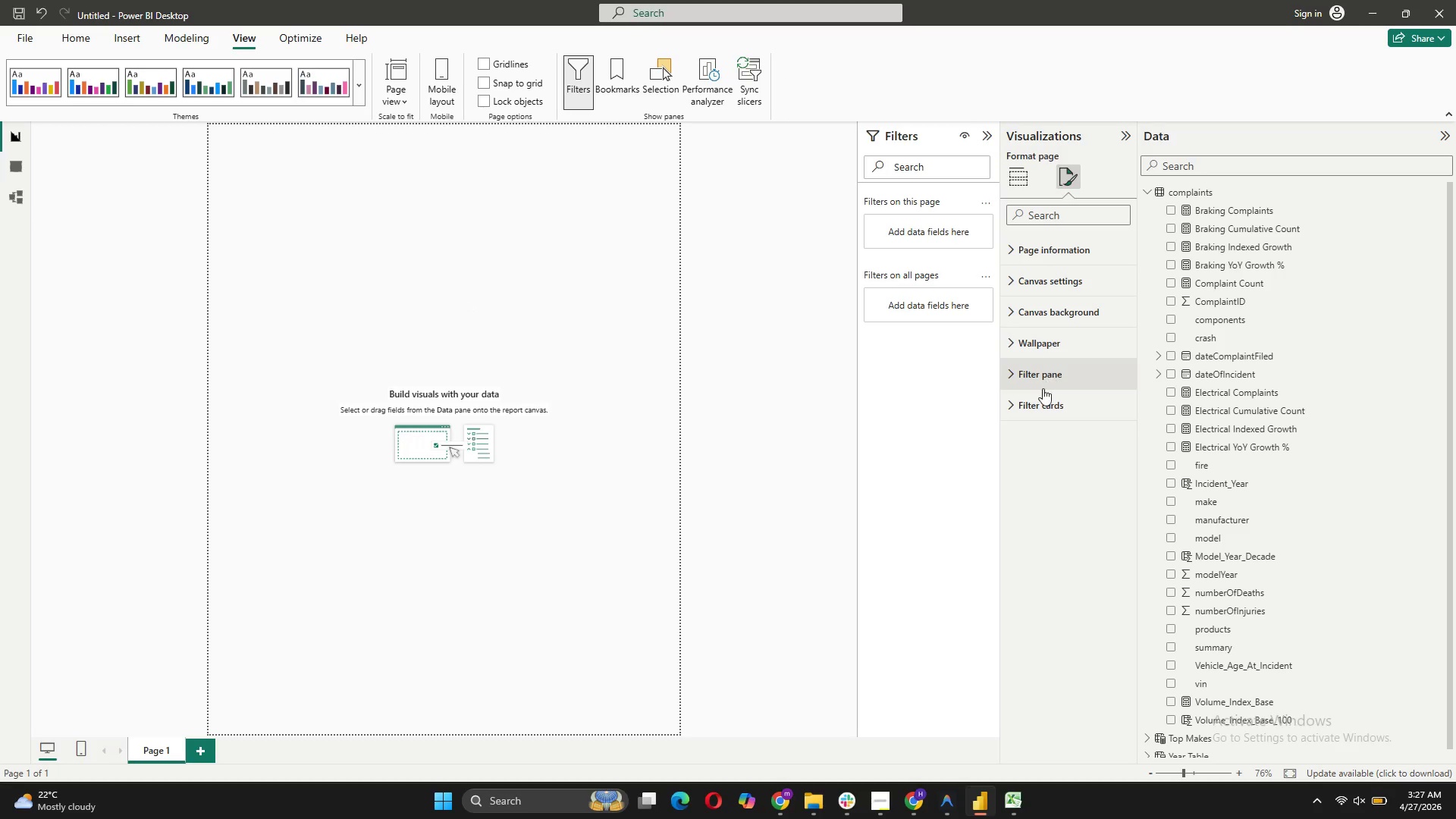 
wait(12.88)
 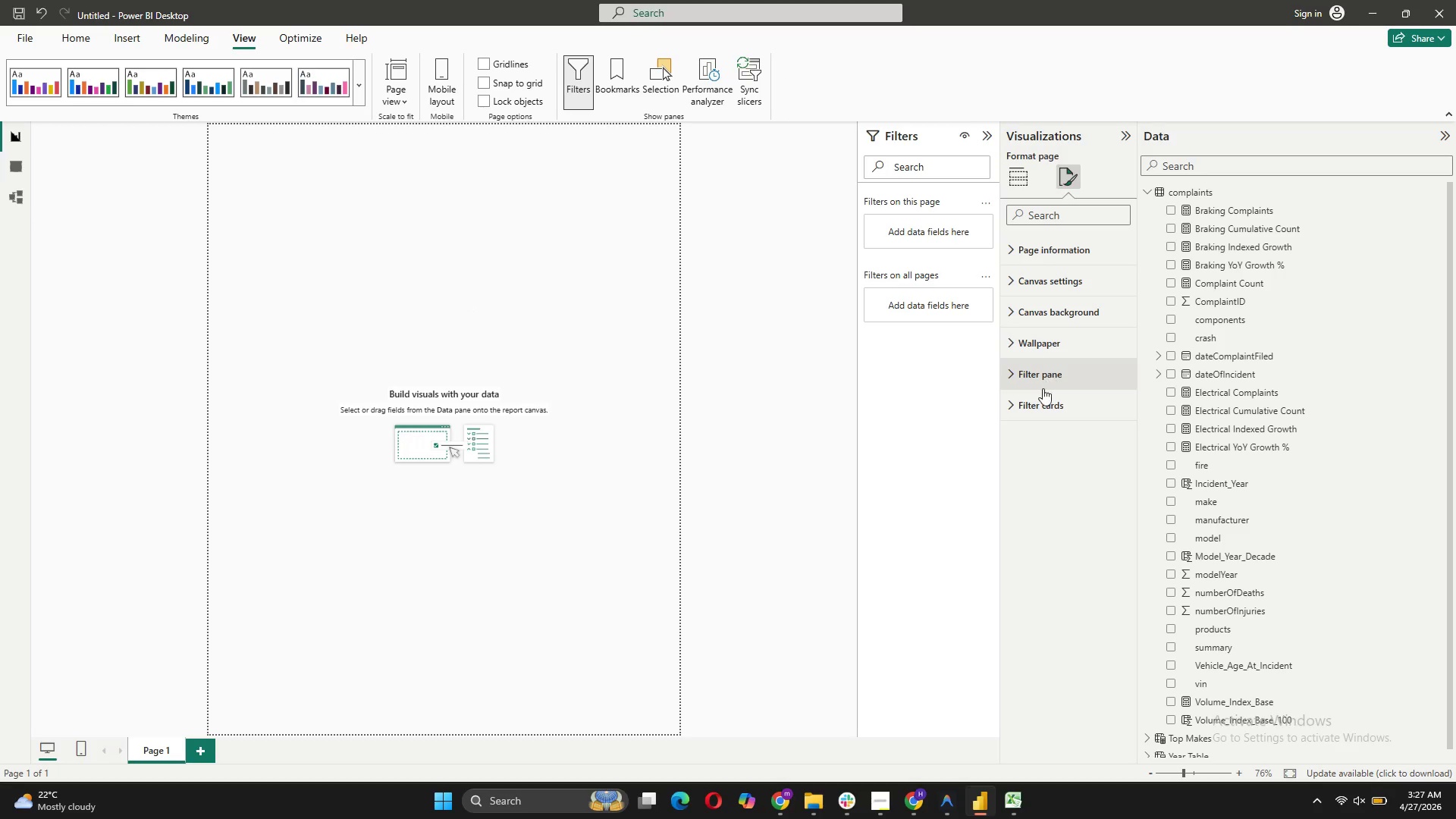 
left_click([356, 84])
 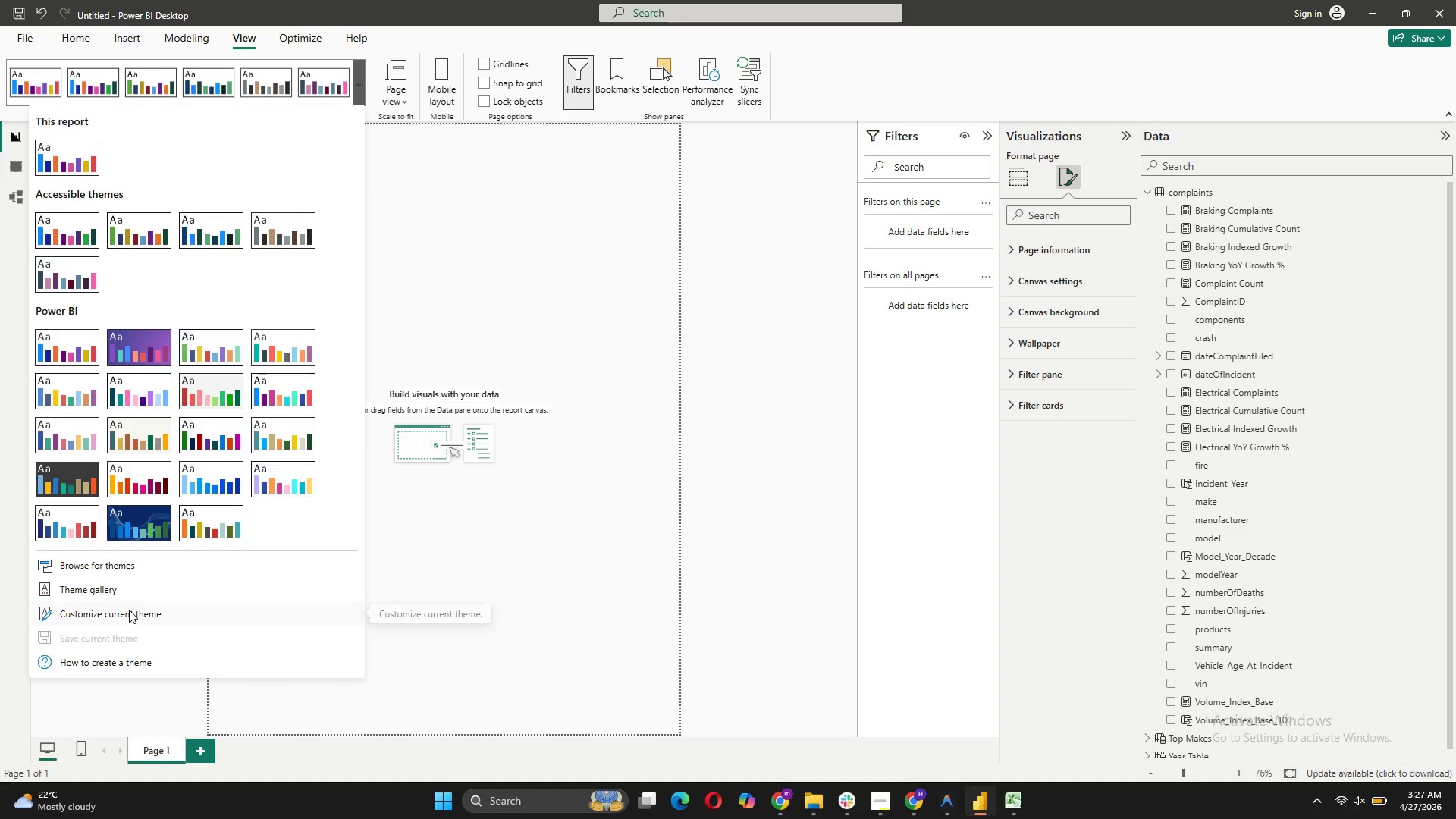 
left_click([129, 609])
 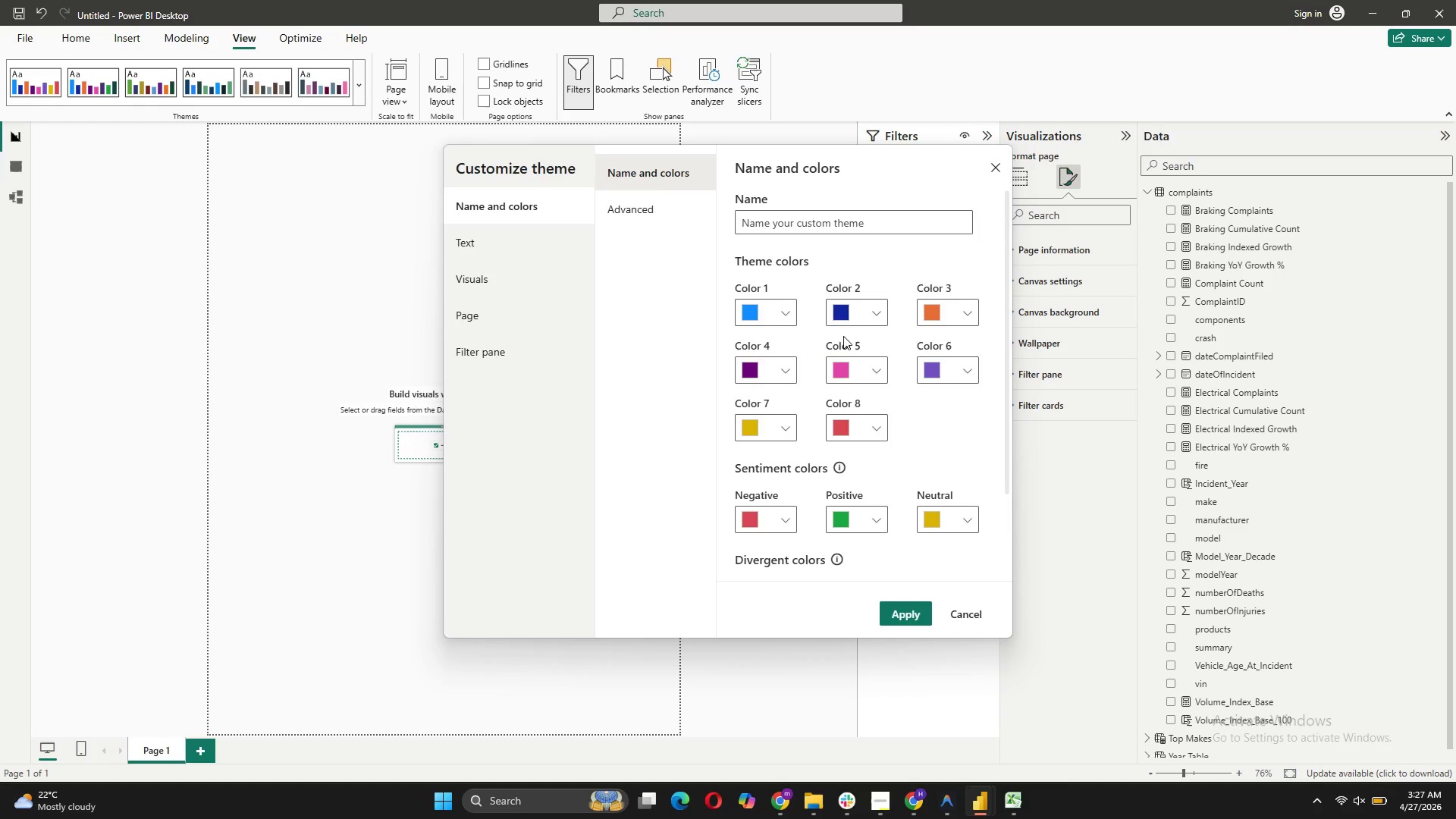 
wait(5.06)
 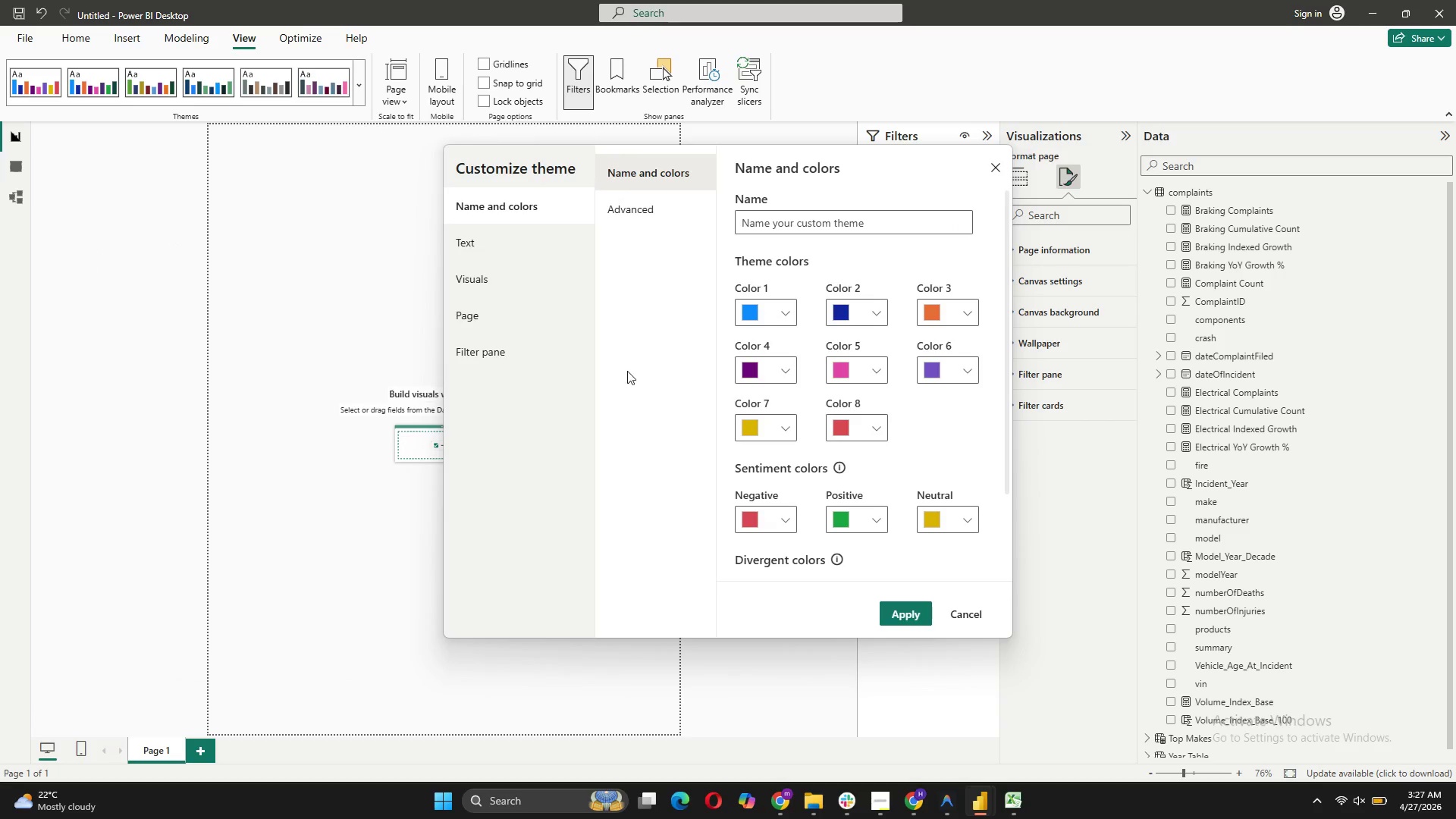 
left_click([550, 237])
 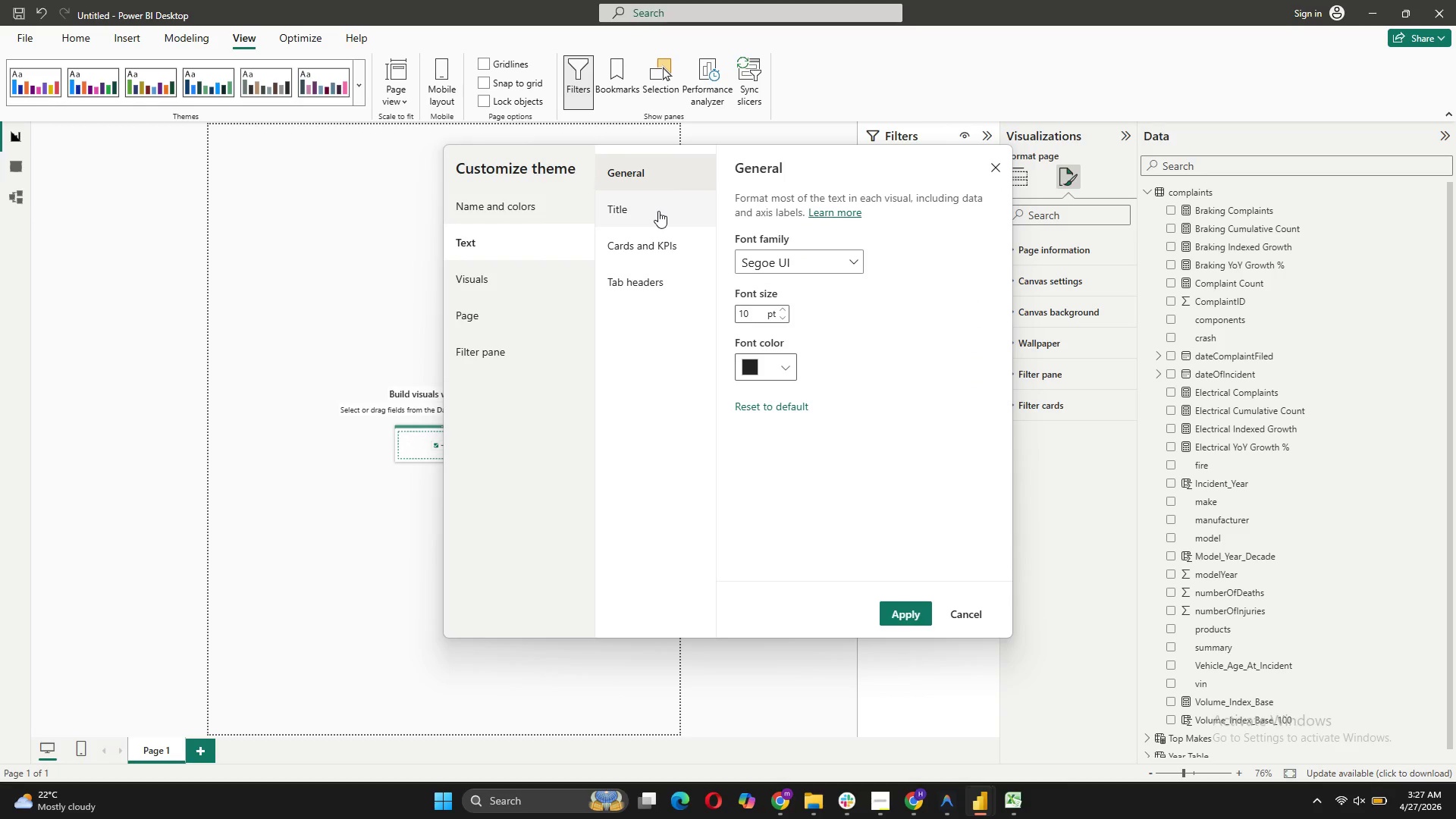 
left_click([658, 211])
 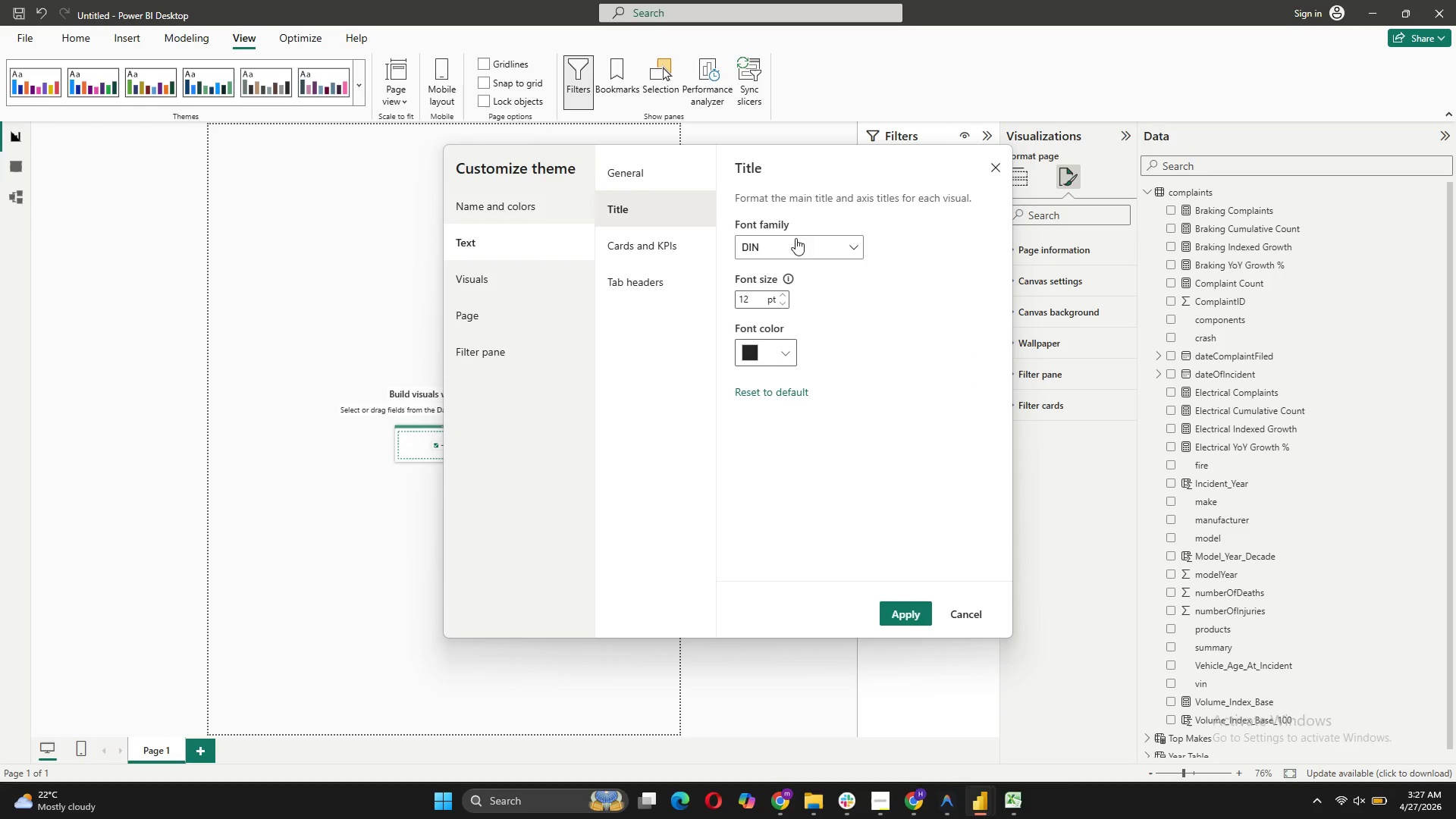 
left_click([799, 250])
 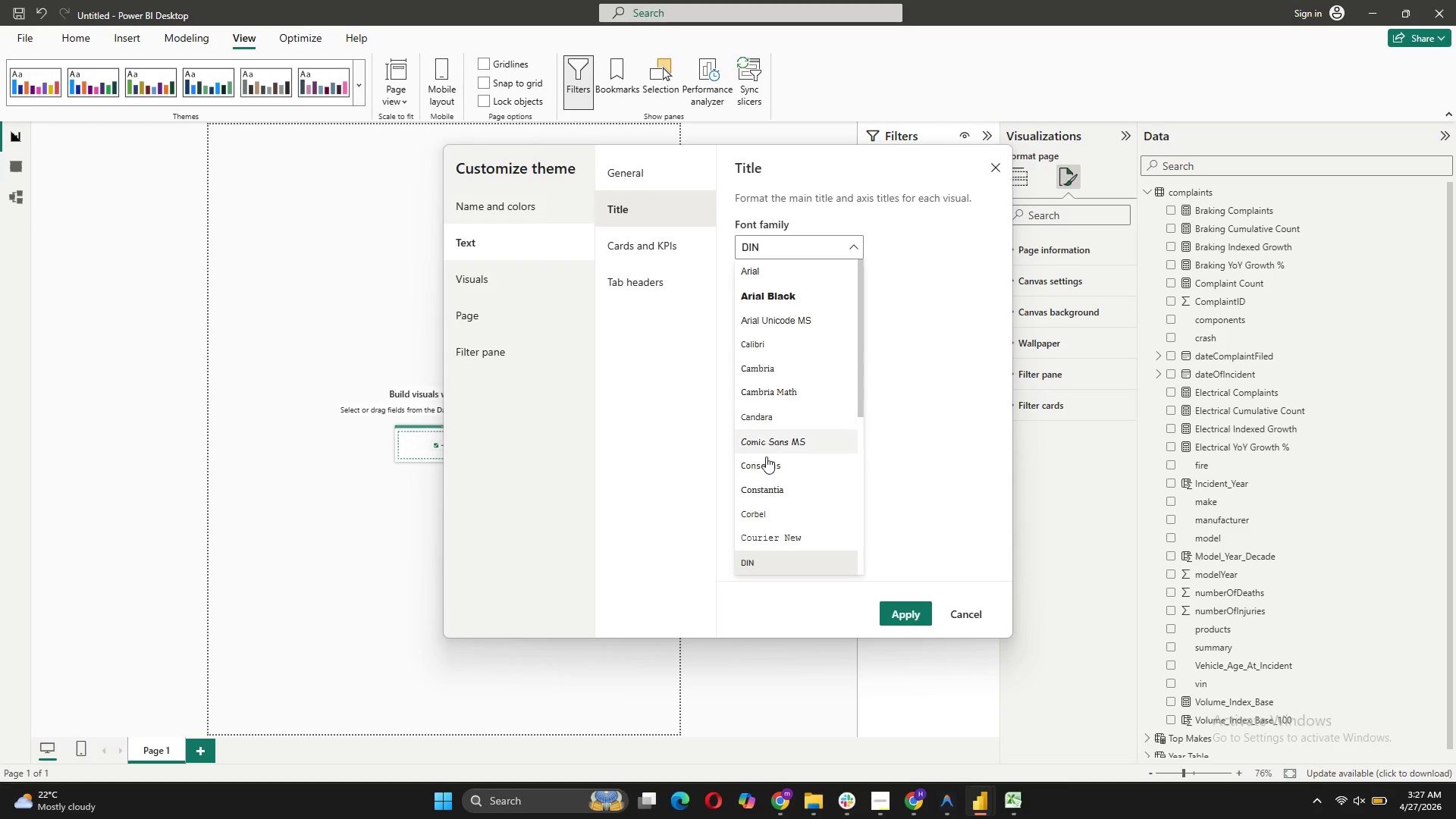 
scroll: coordinate [766, 457], scroll_direction: down, amount: 3.0
 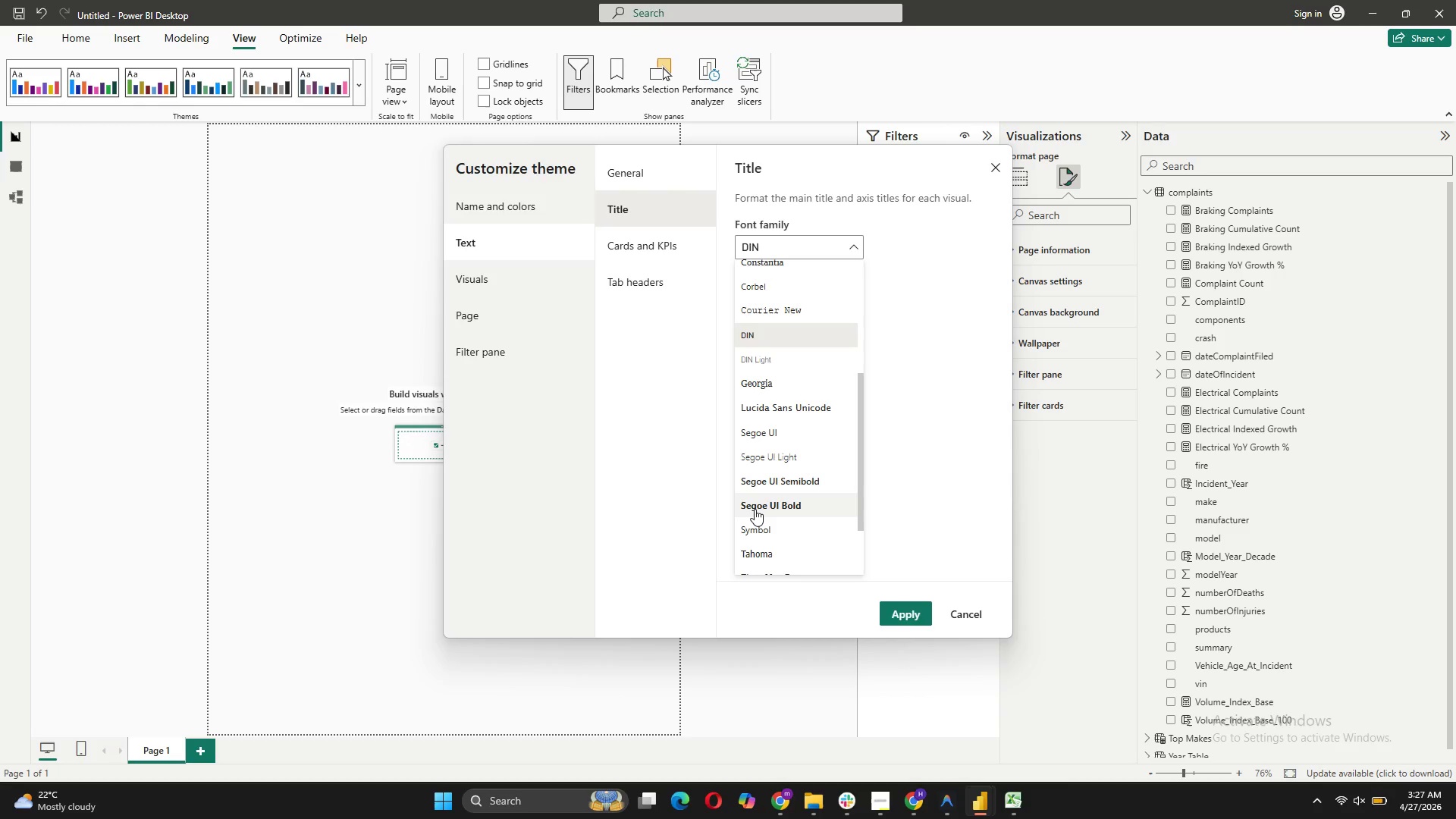 
left_click([810, 478])
 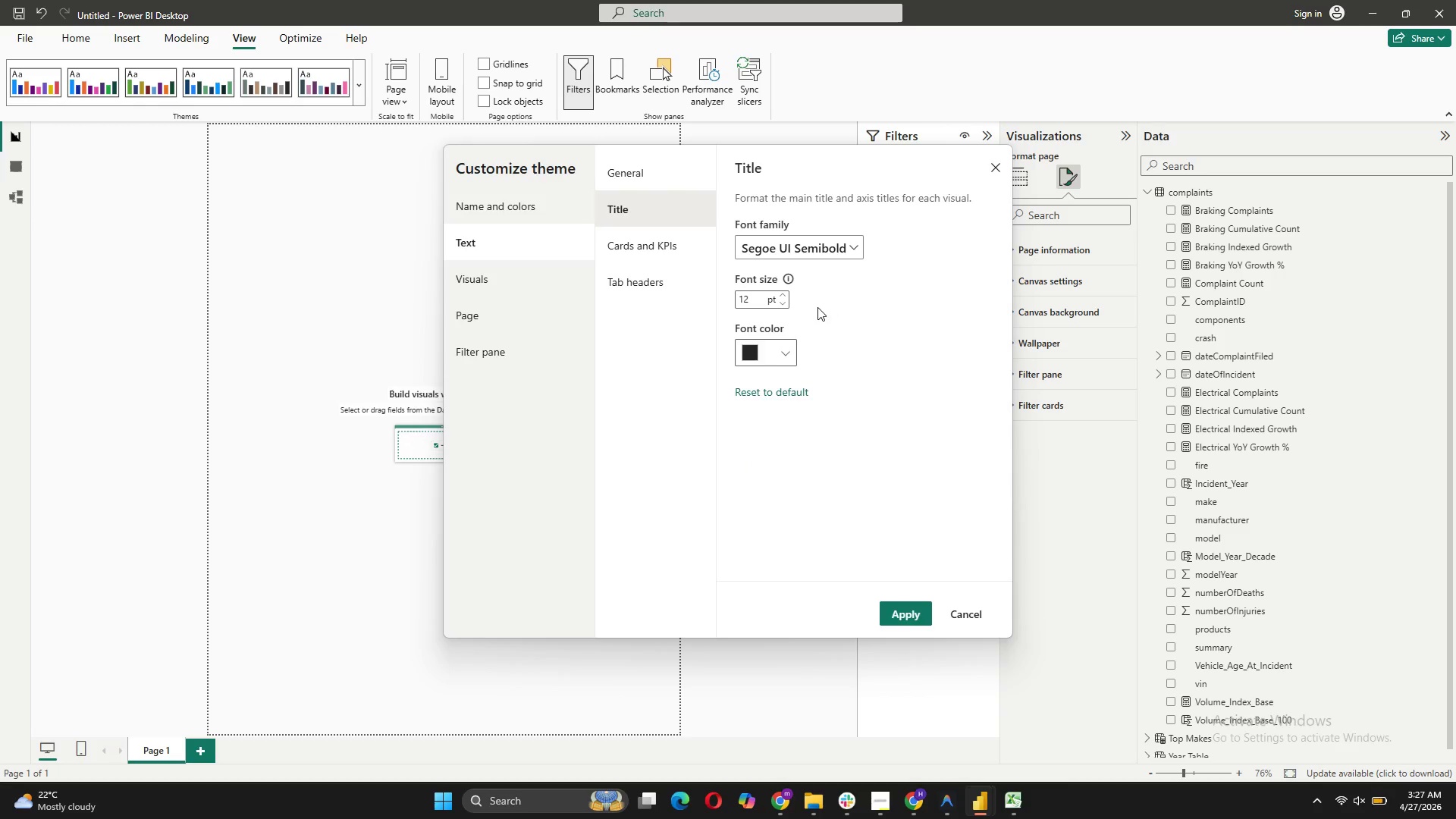 
left_click([774, 350])
 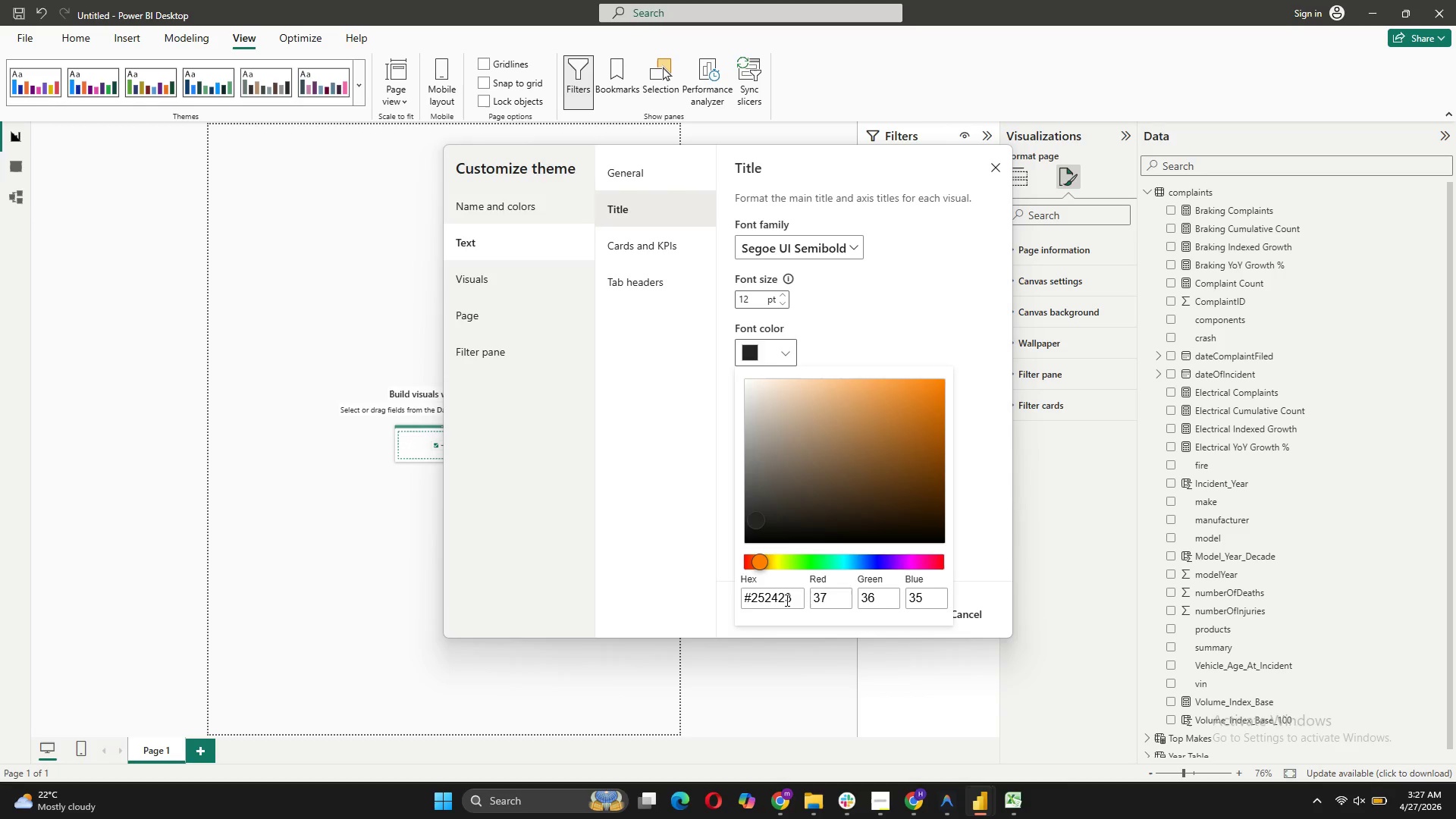 
left_click_drag(start_coordinate=[791, 598], to_coordinate=[750, 595])
 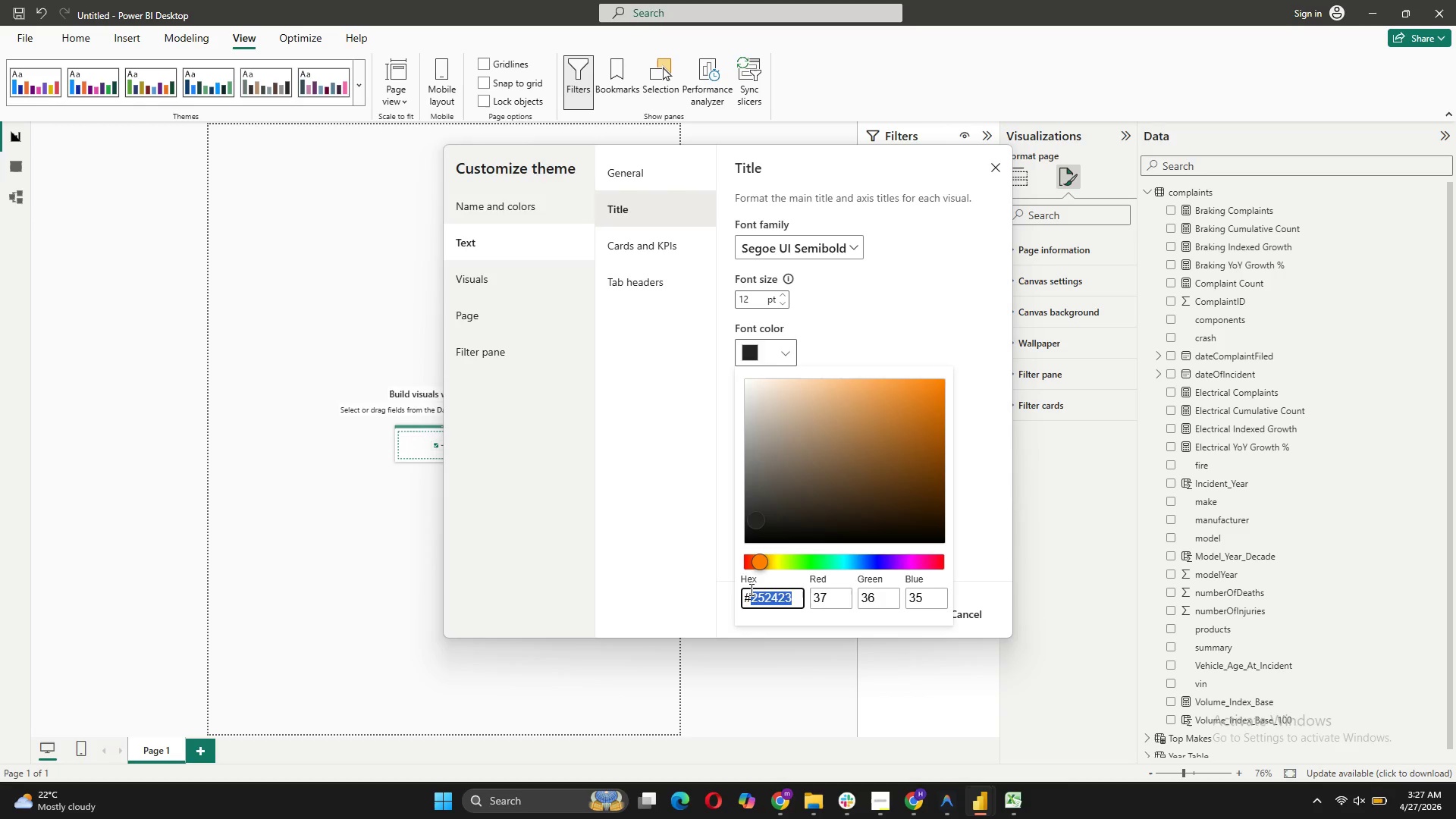 
type(333333)
 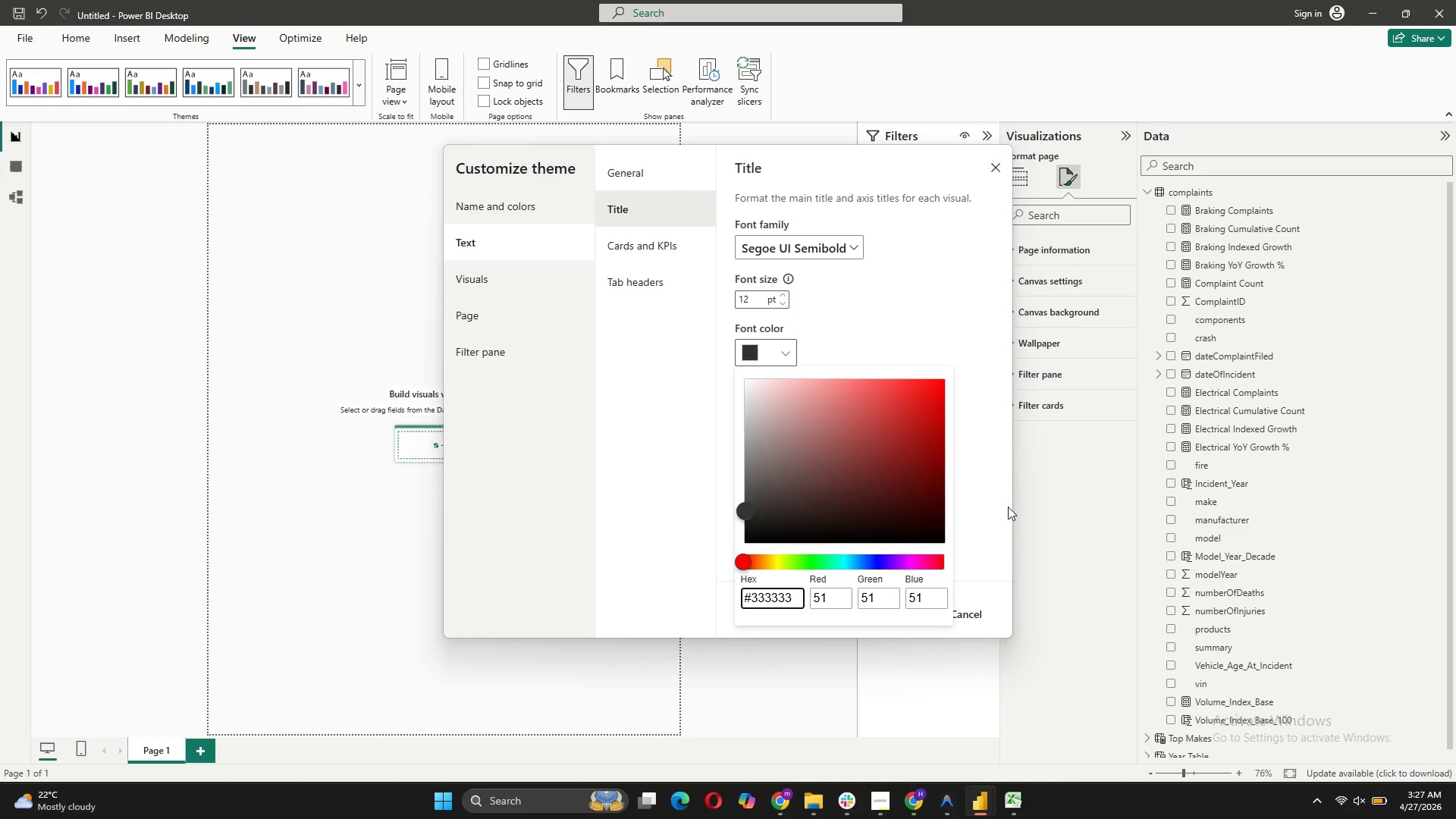 
left_click([977, 476])
 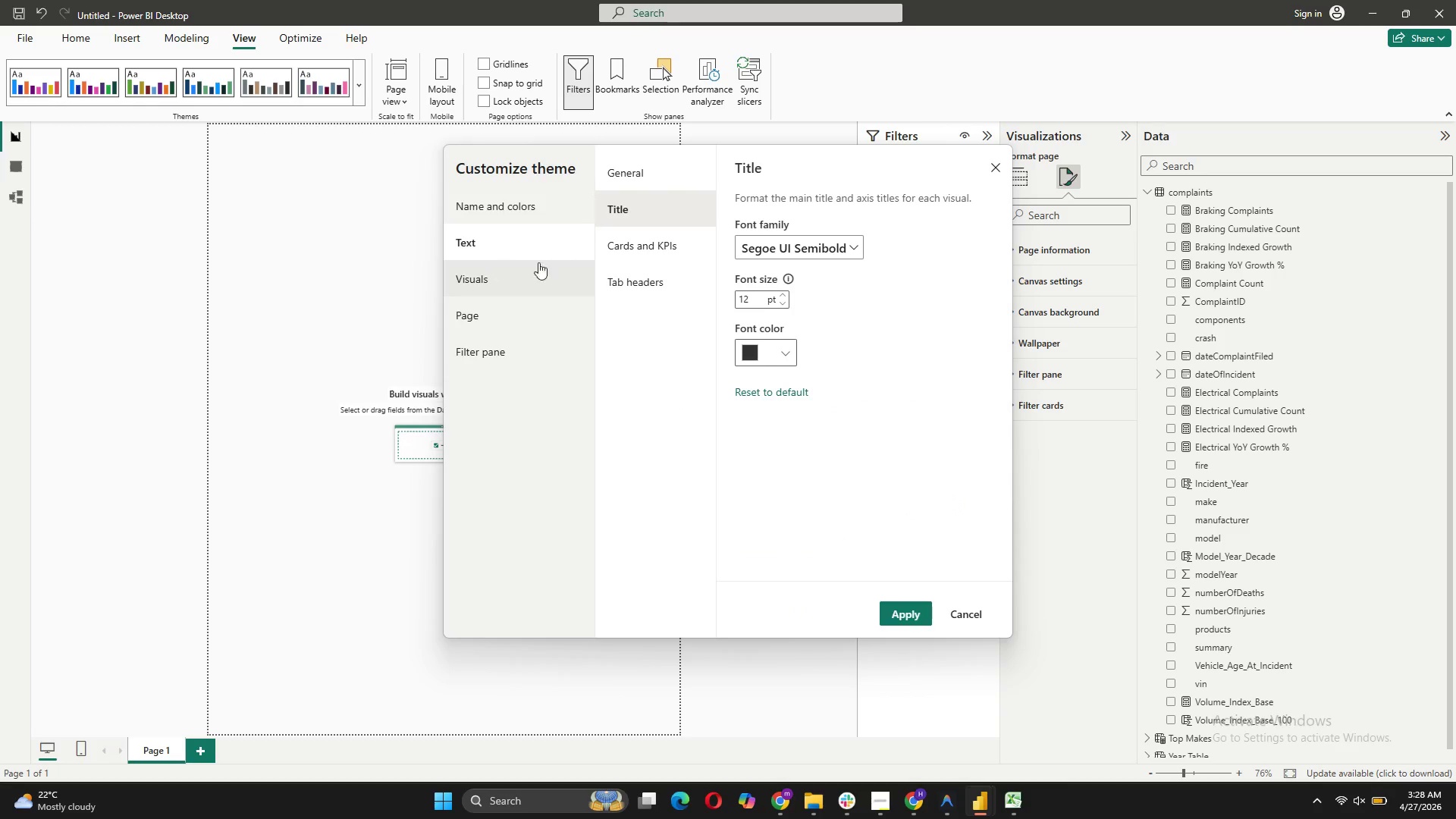 
wait(8.95)
 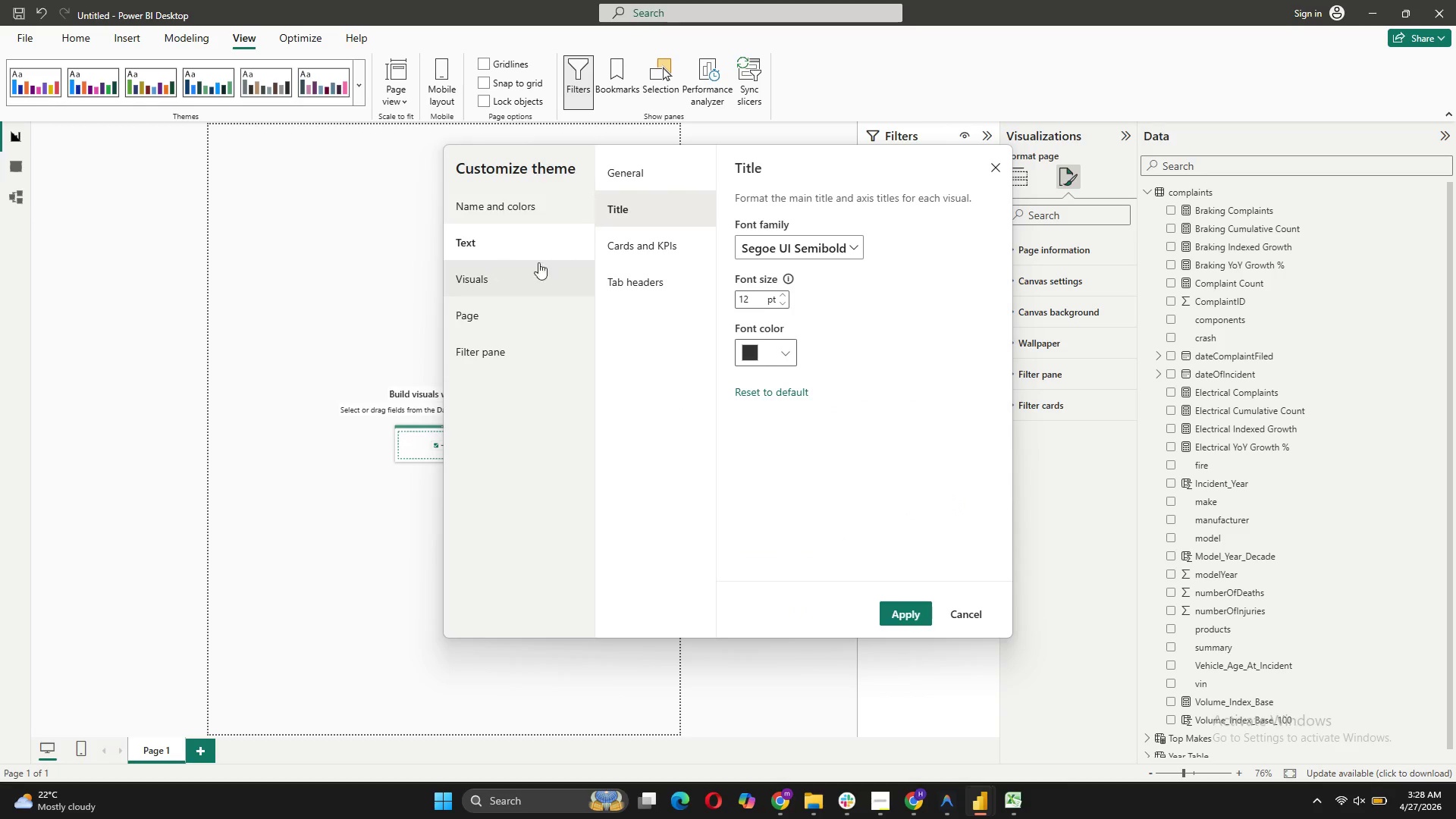 
left_click([684, 246])
 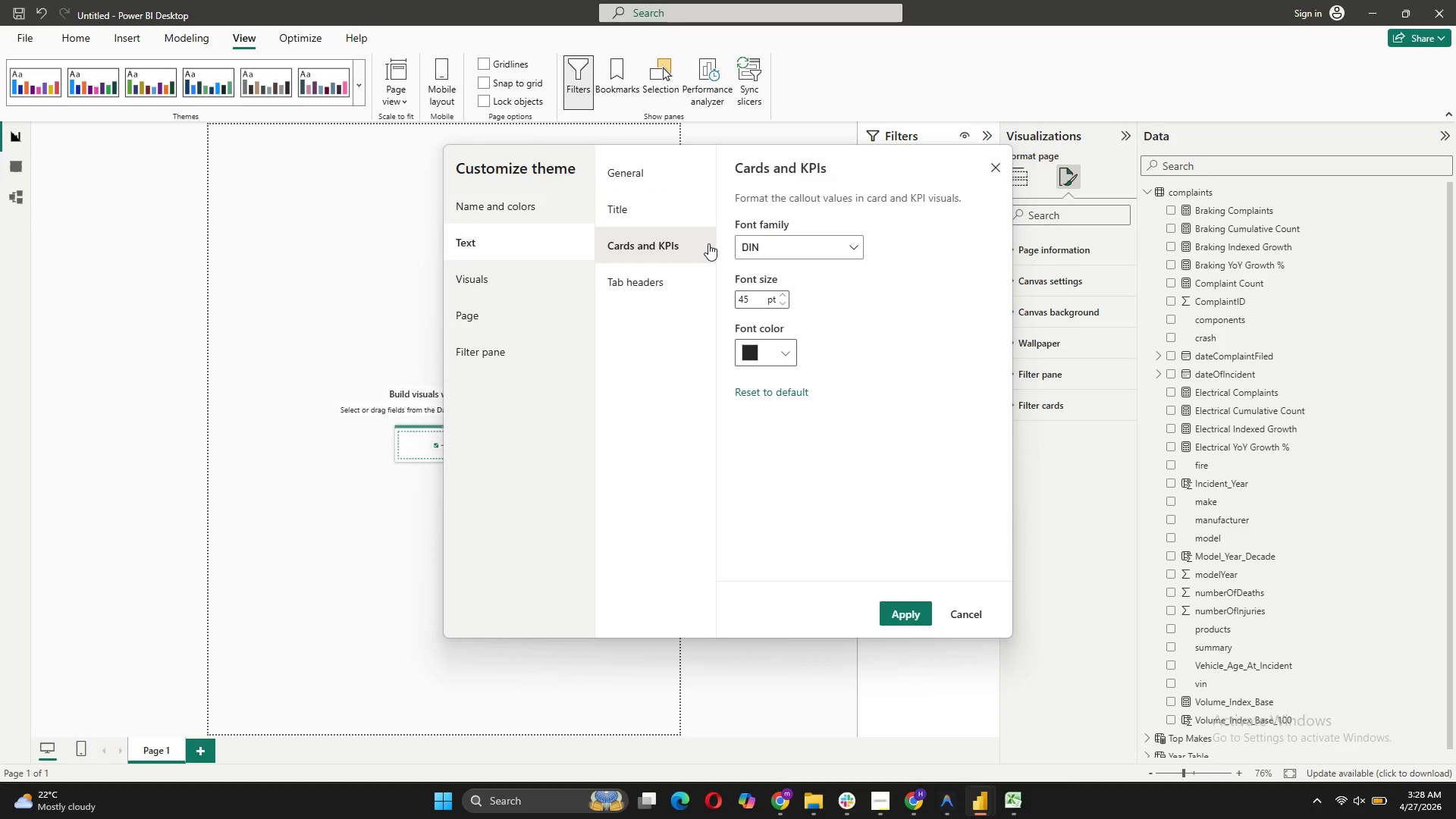 
left_click([780, 235])
 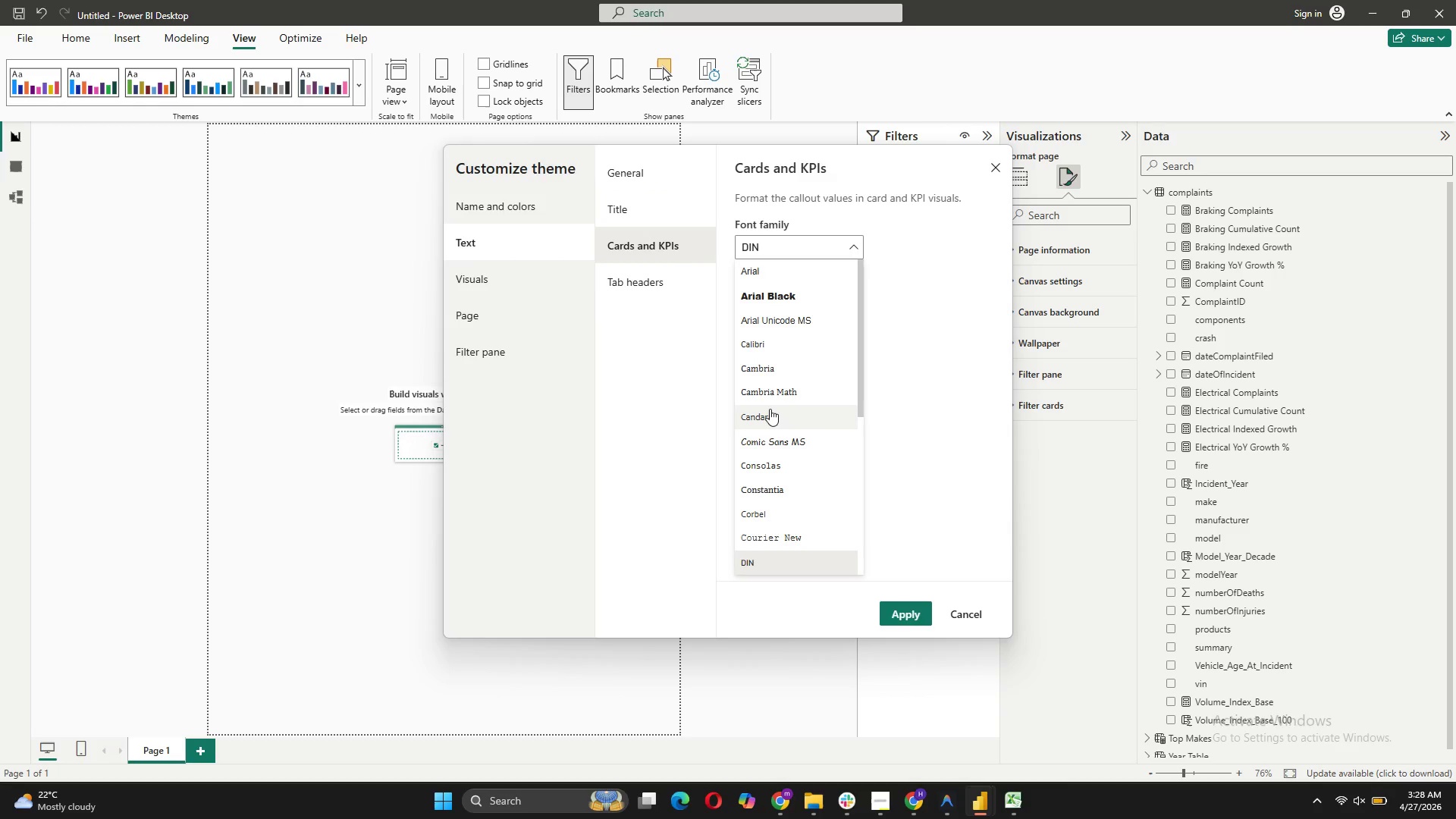 
scroll: coordinate [770, 417], scroll_direction: down, amount: 4.0
 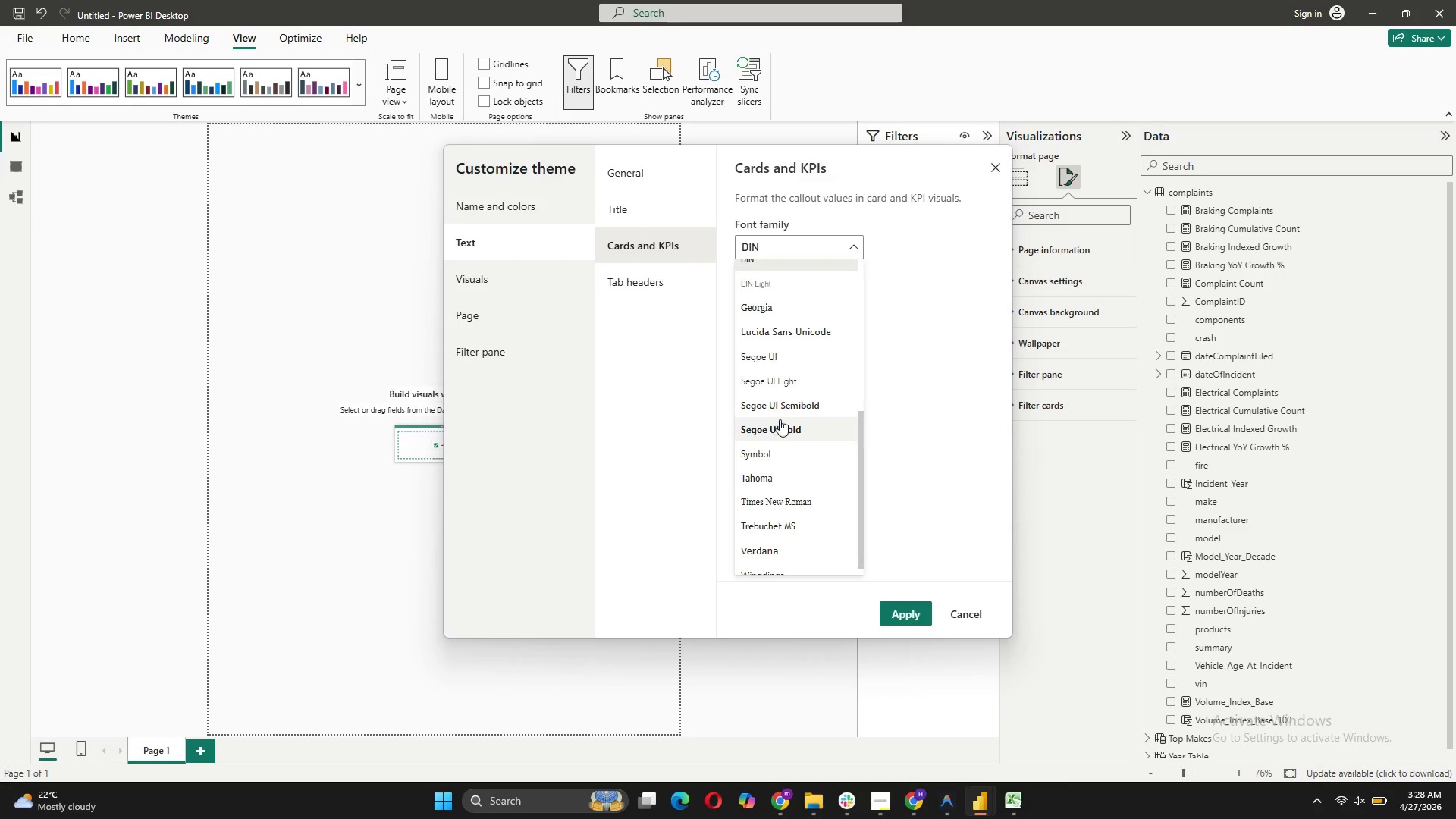 
left_click([784, 407])
 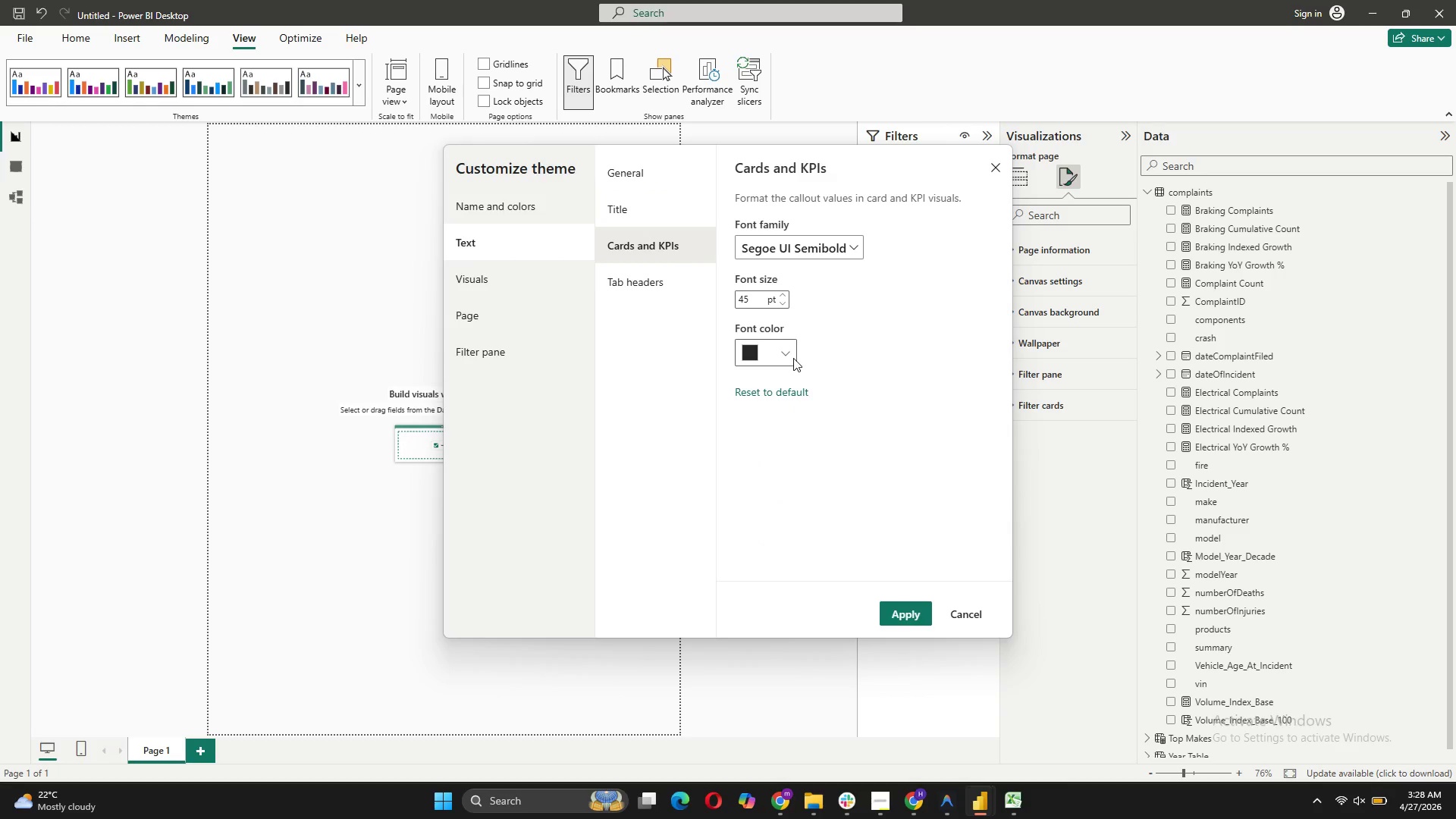 
left_click([793, 354])
 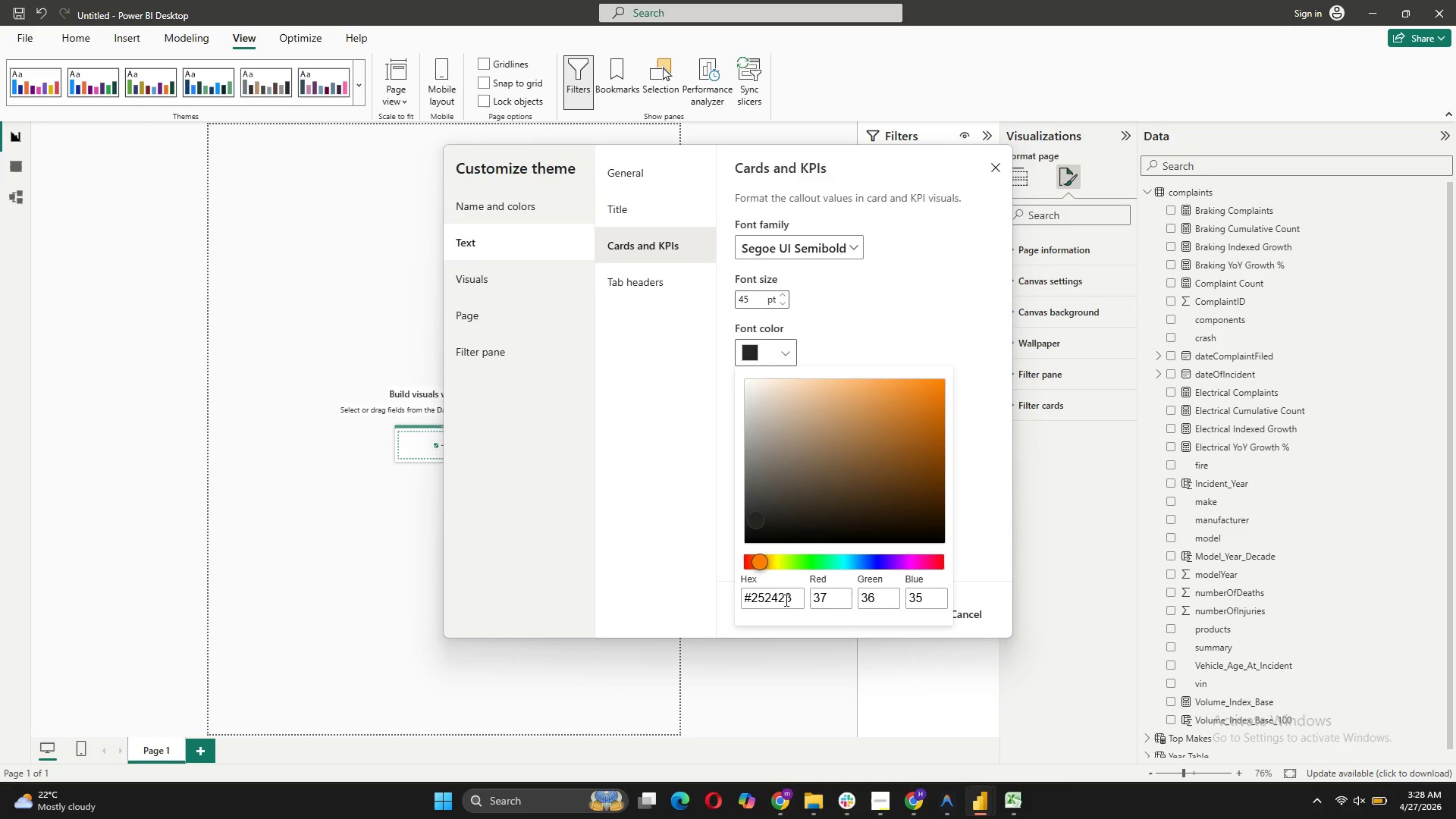 
left_click_drag(start_coordinate=[799, 598], to_coordinate=[750, 607])
 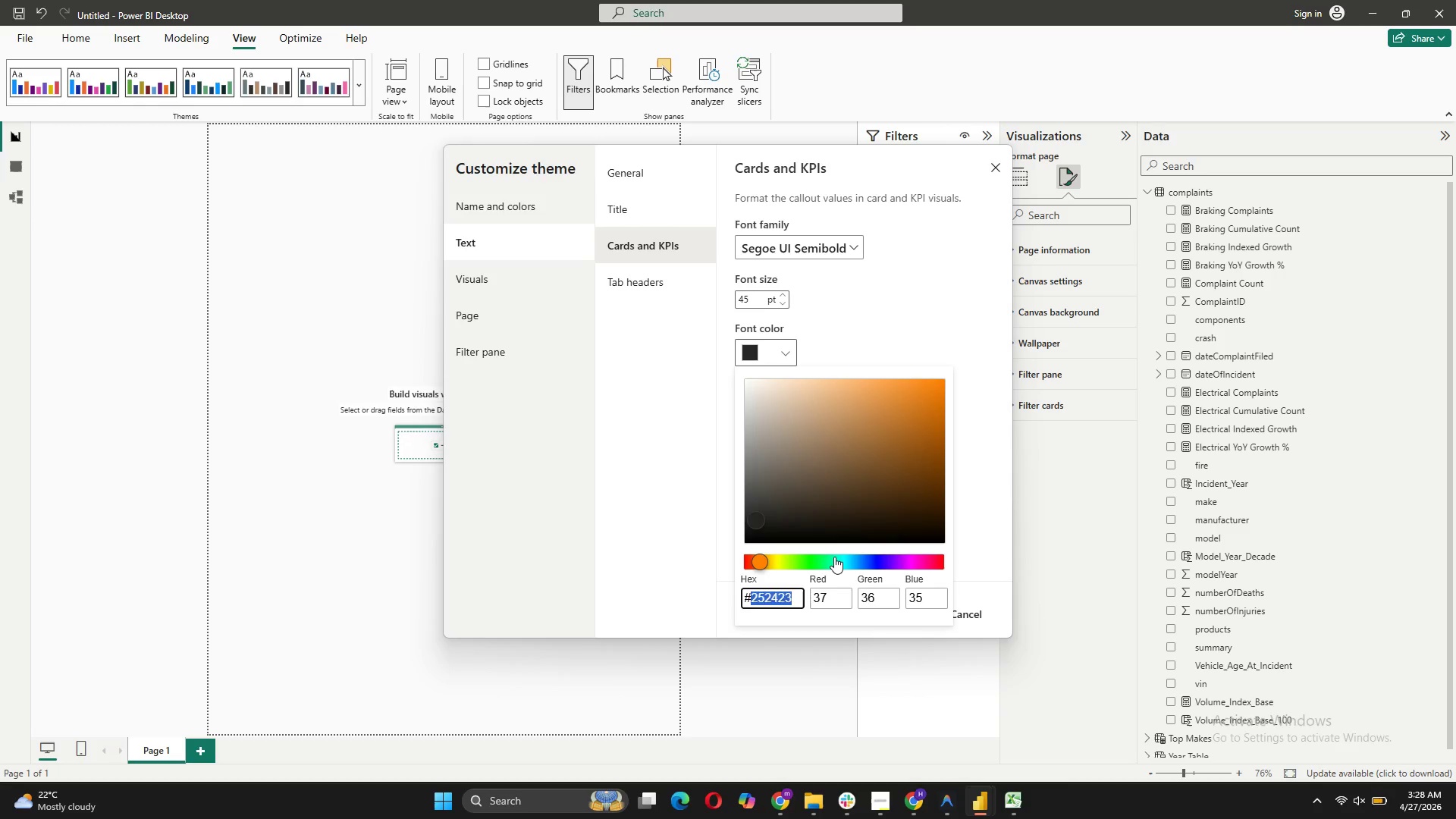 
type(333333)
 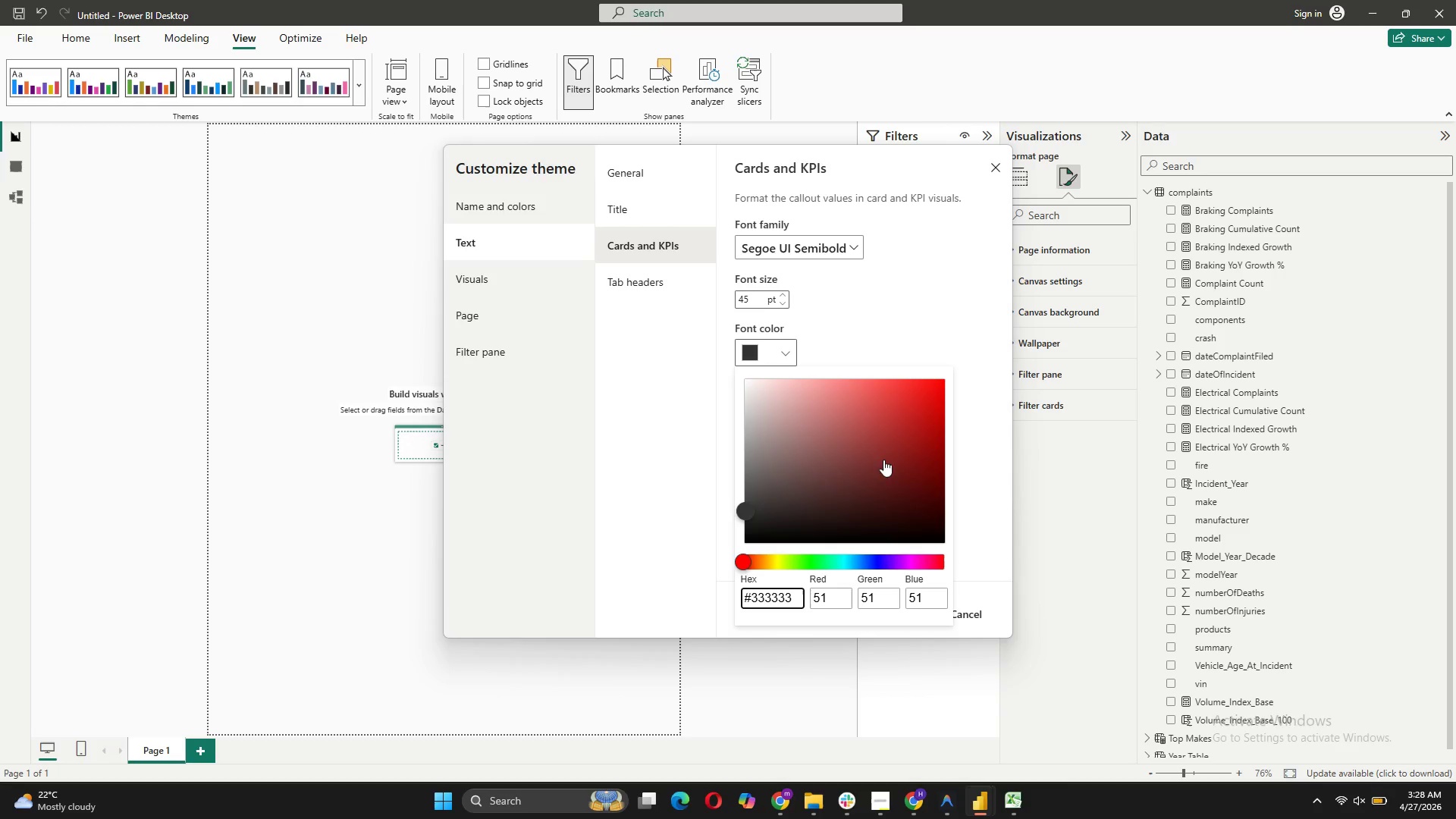 
left_click([874, 316])
 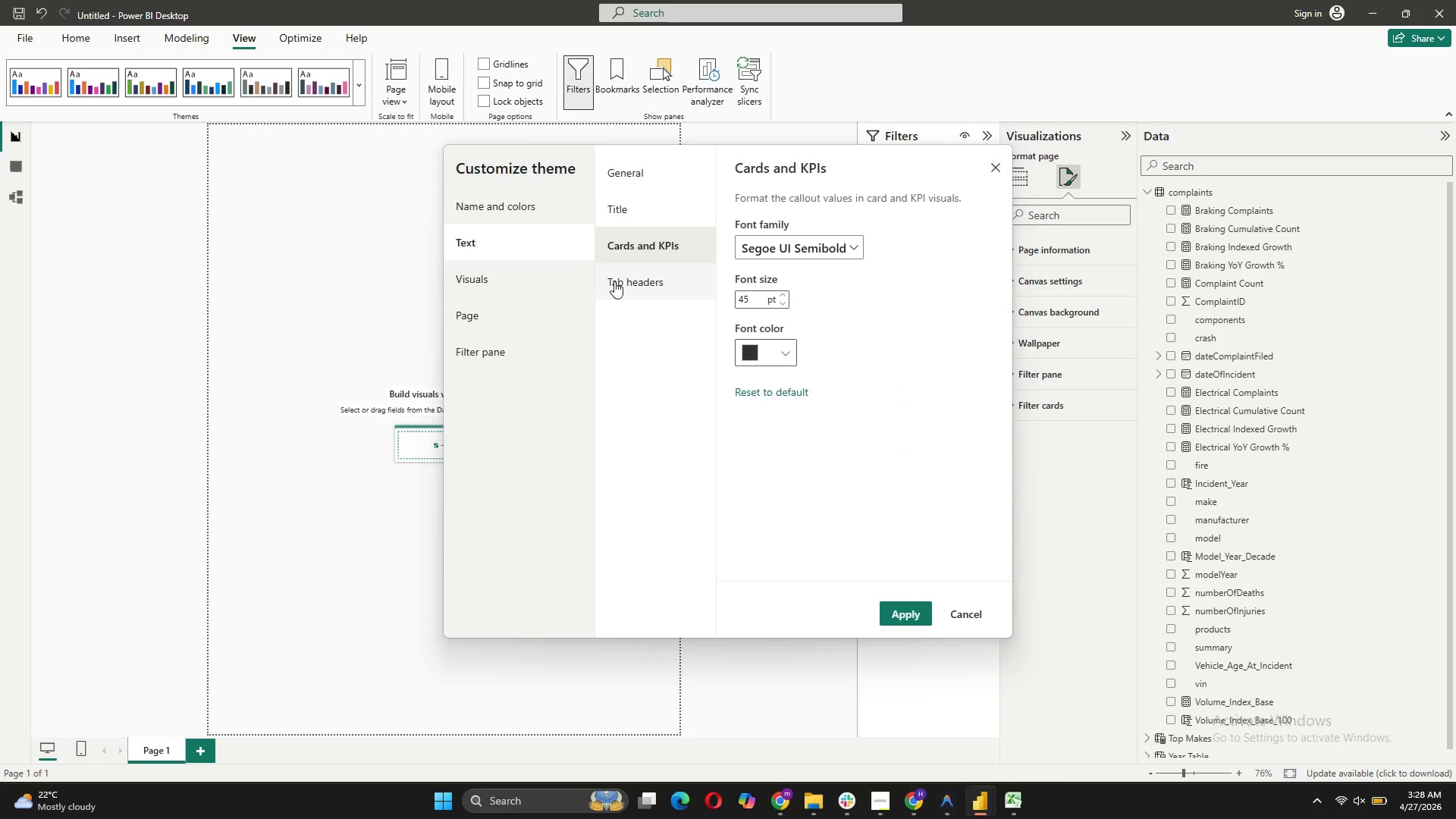 
left_click([619, 281])
 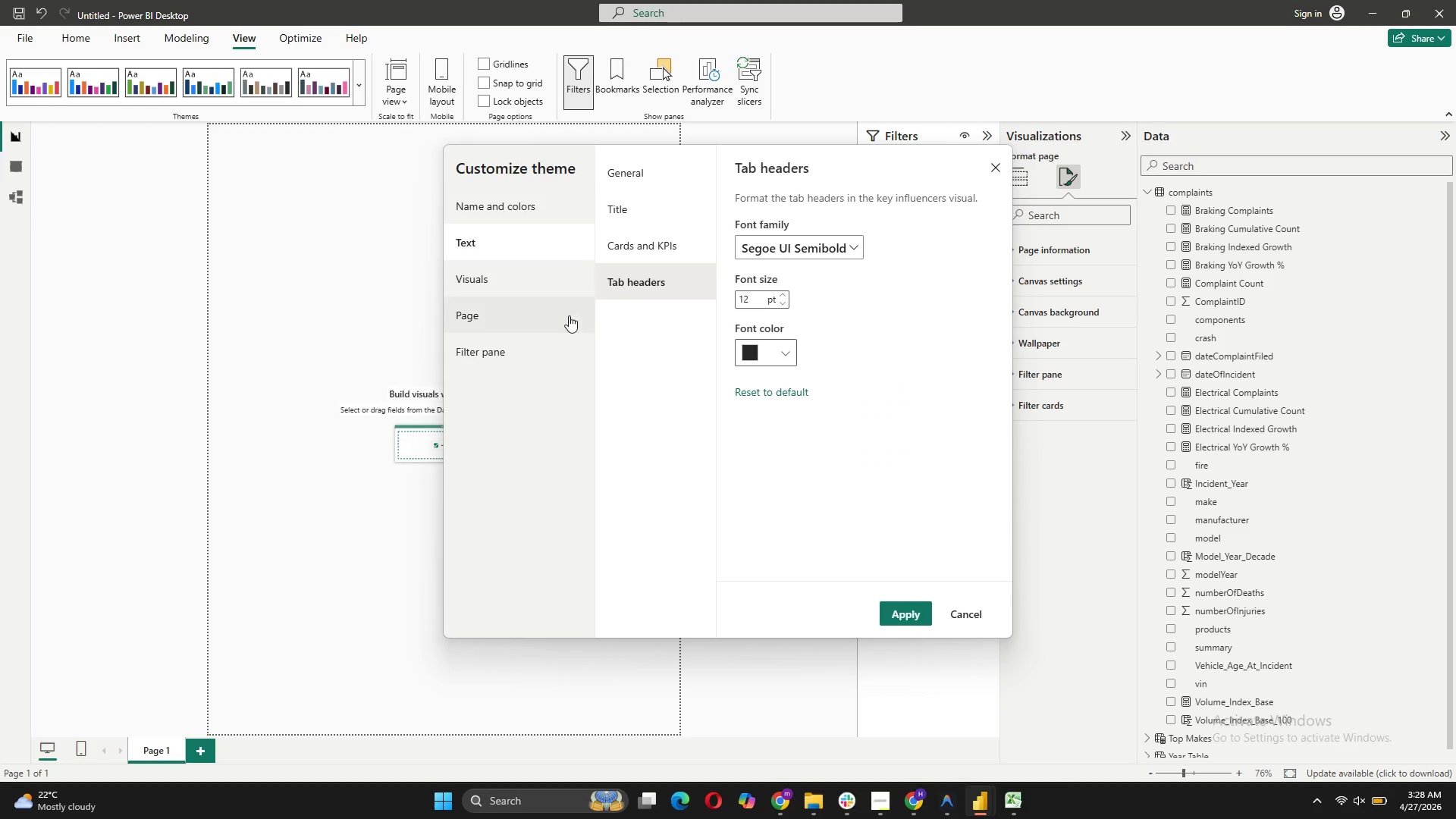 
left_click([476, 290])
 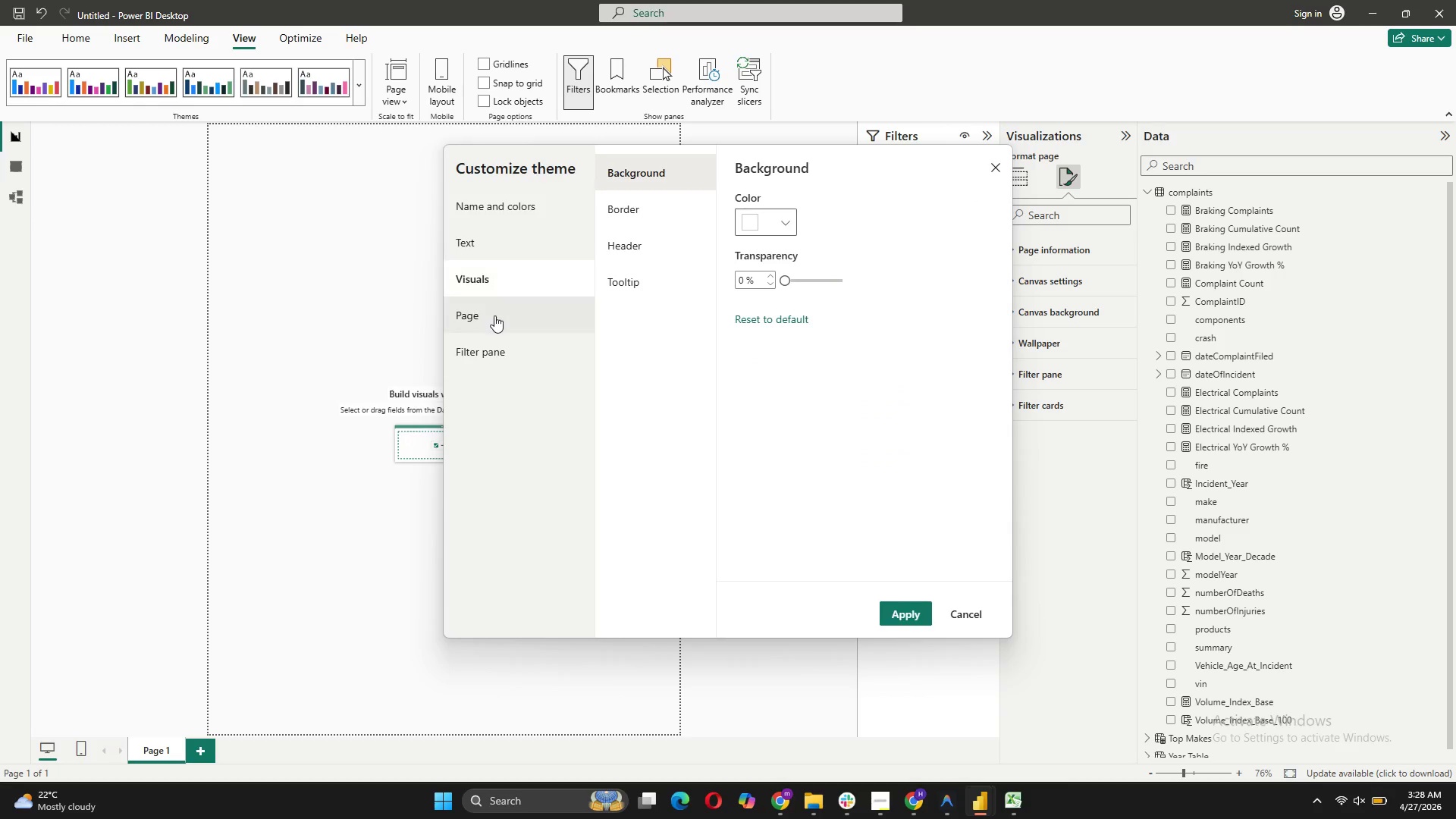 
left_click([494, 322])
 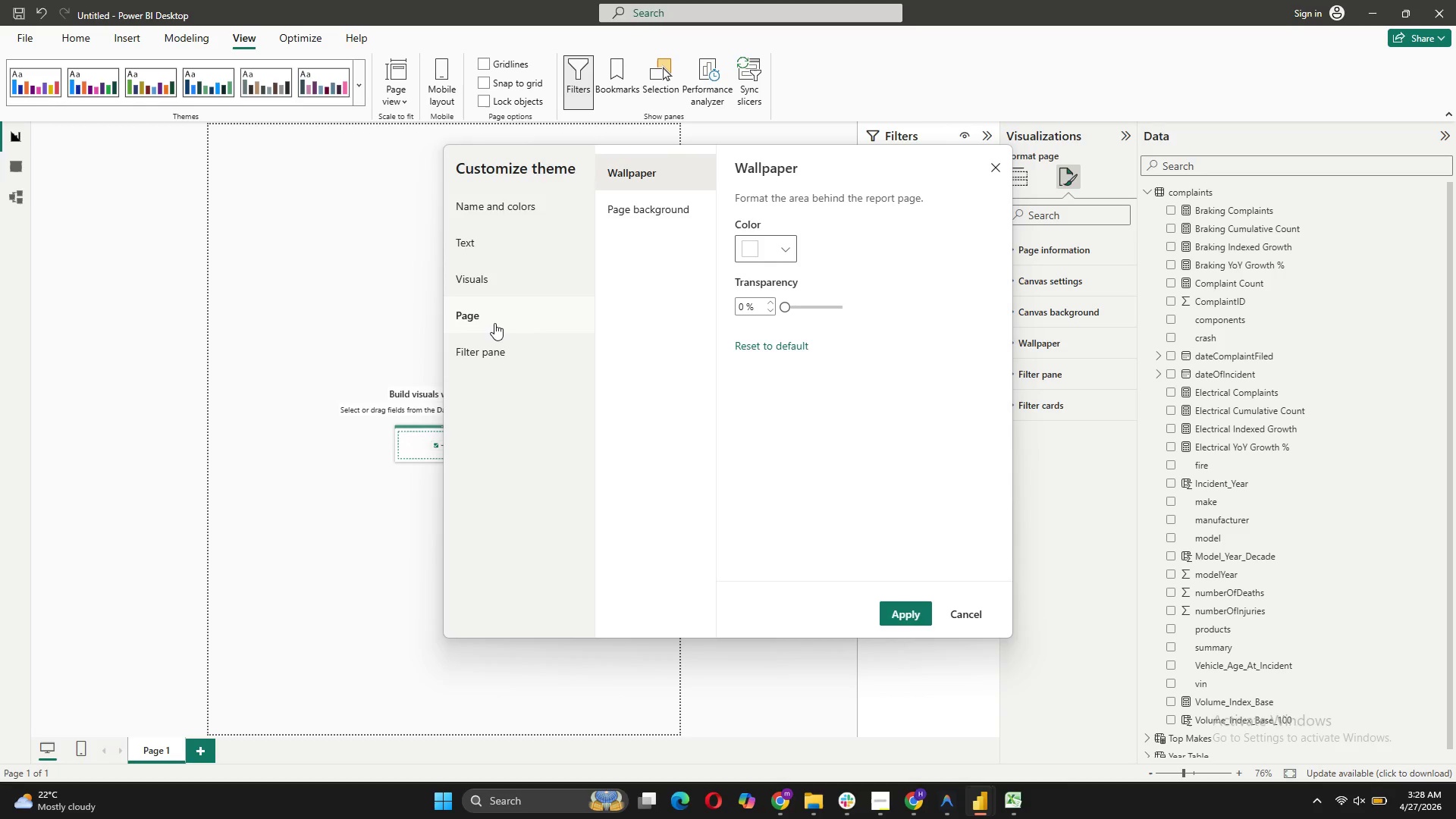 
left_click([502, 342])
 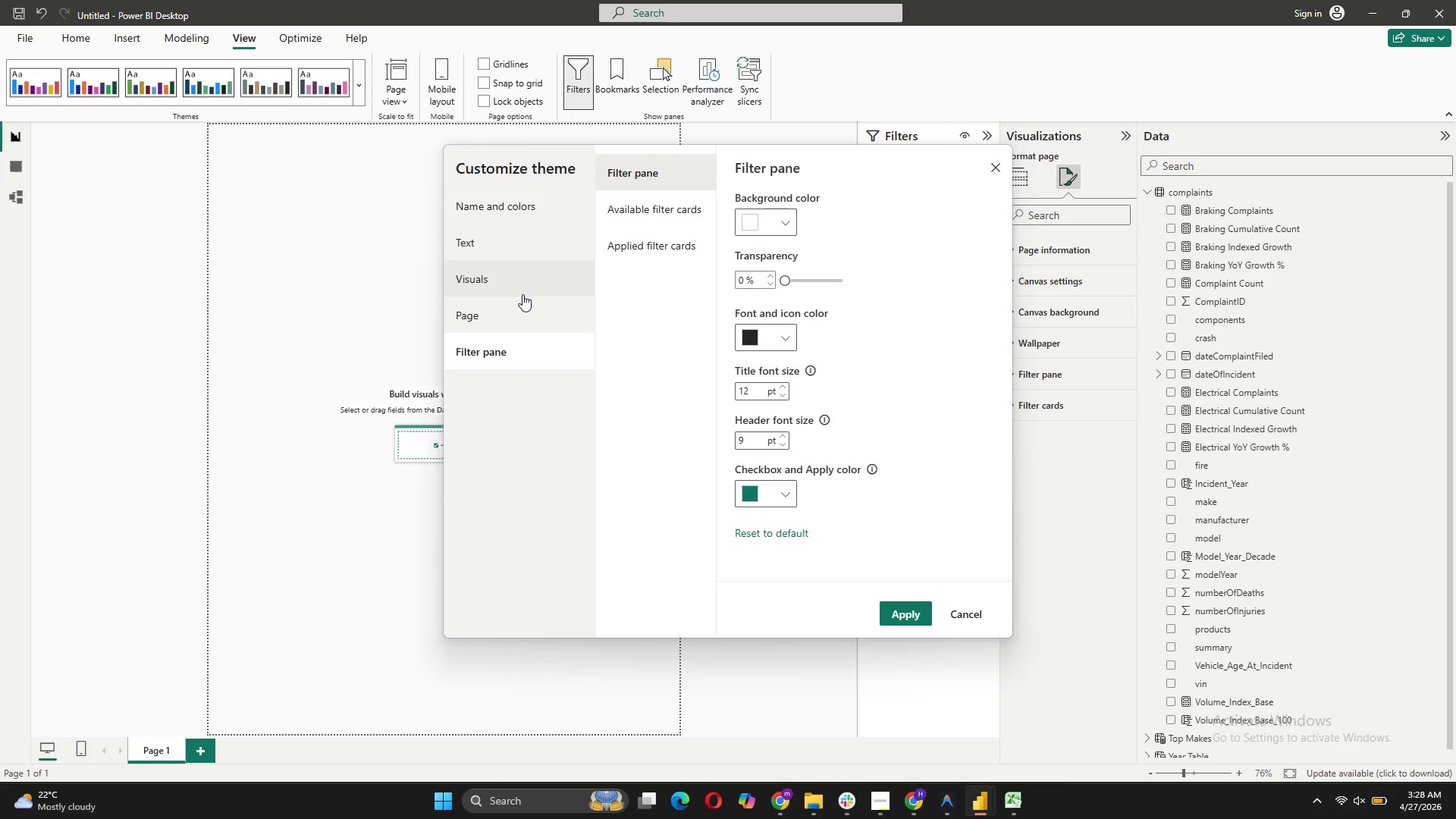 
left_click([523, 295])
 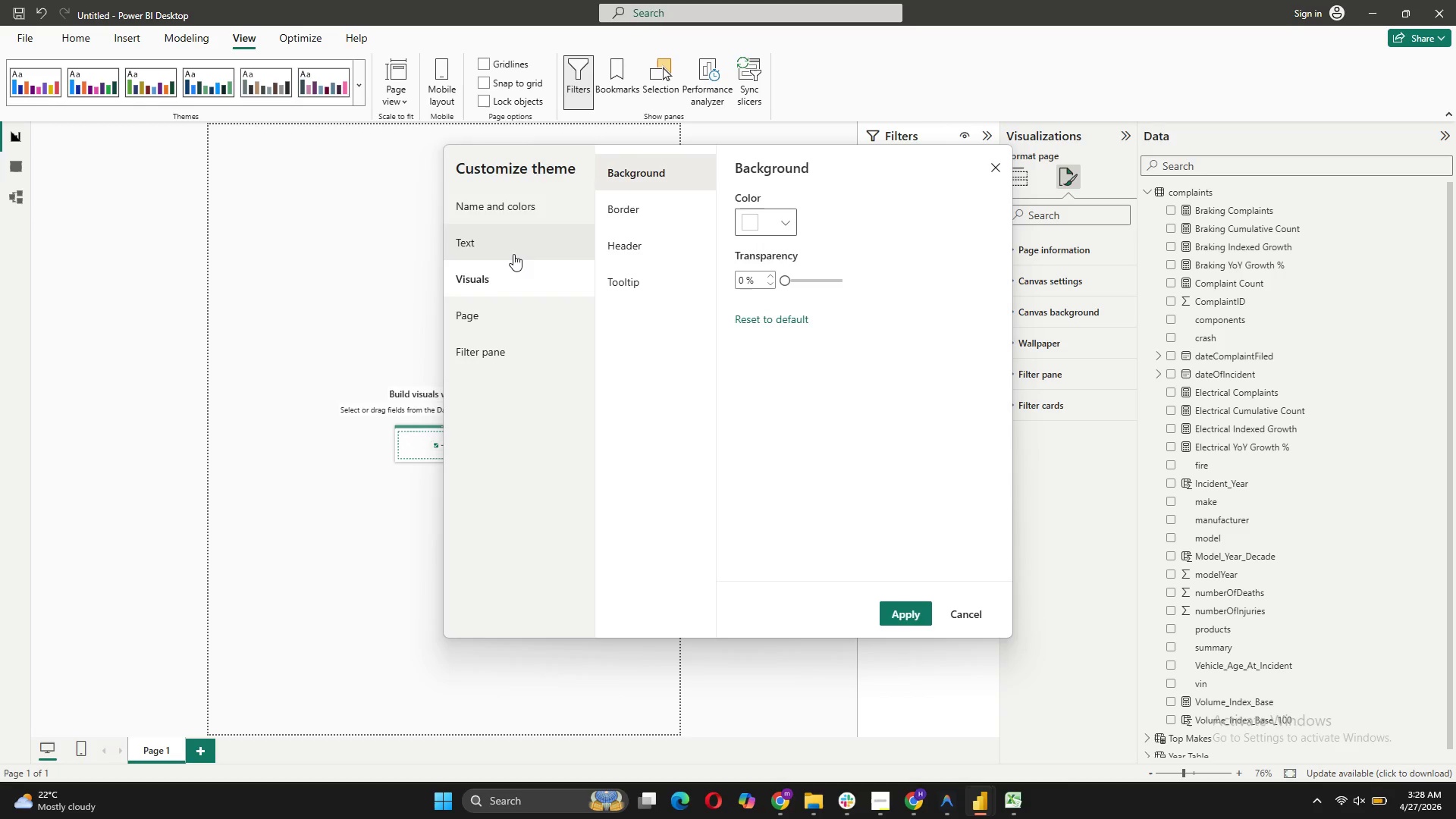 
left_click([513, 247])
 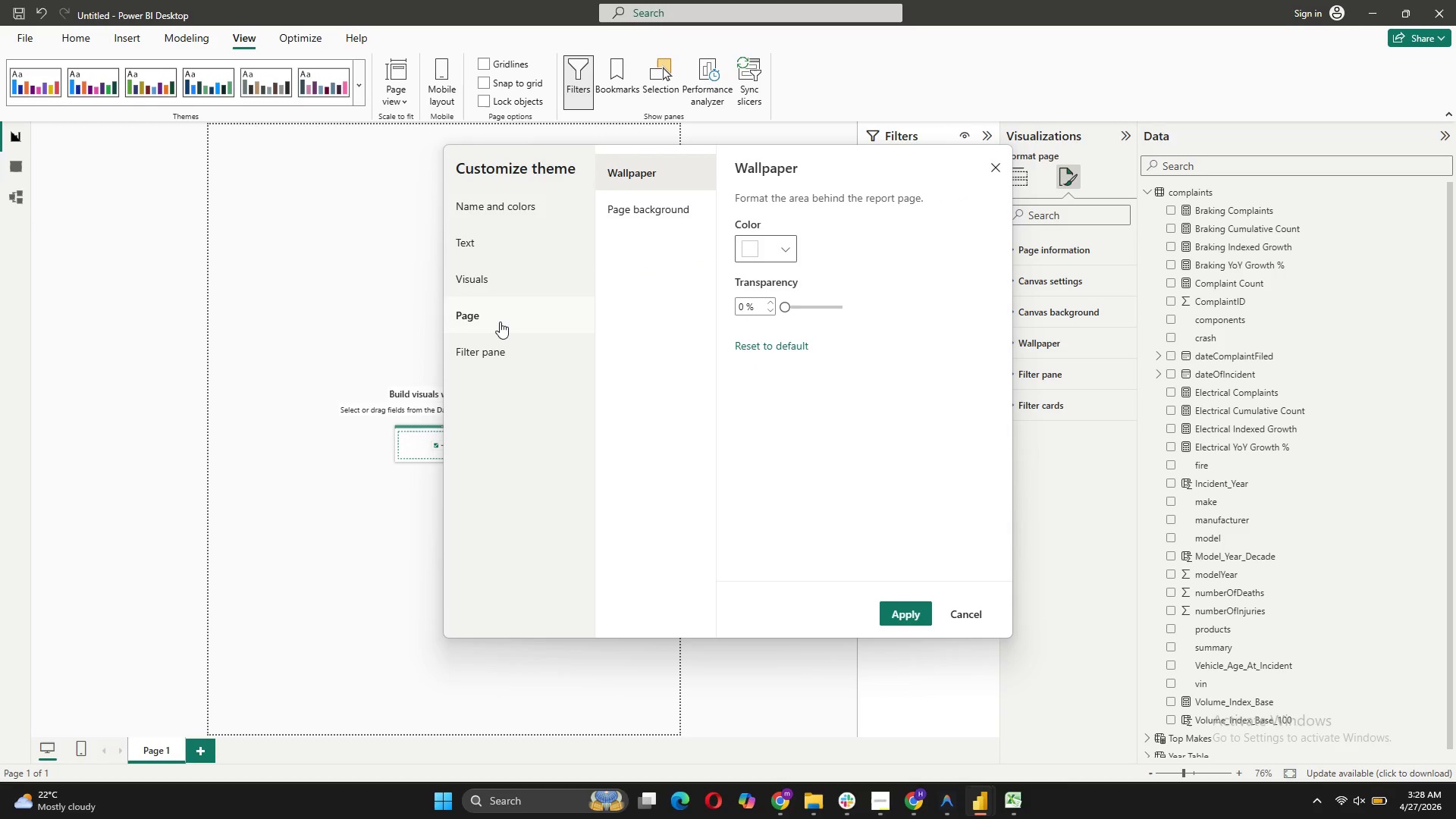 
wait(5.19)
 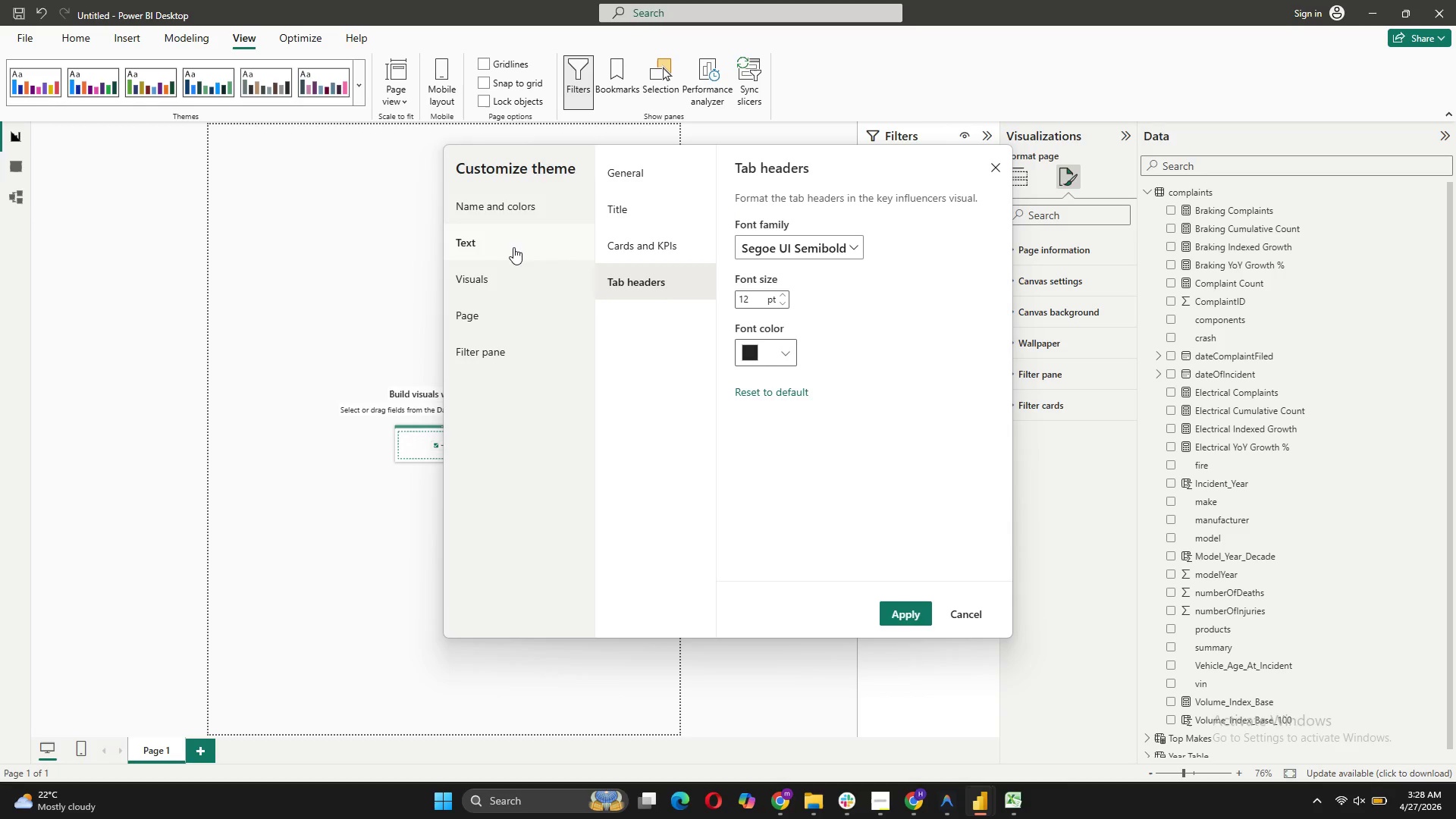 
left_click([516, 211])
 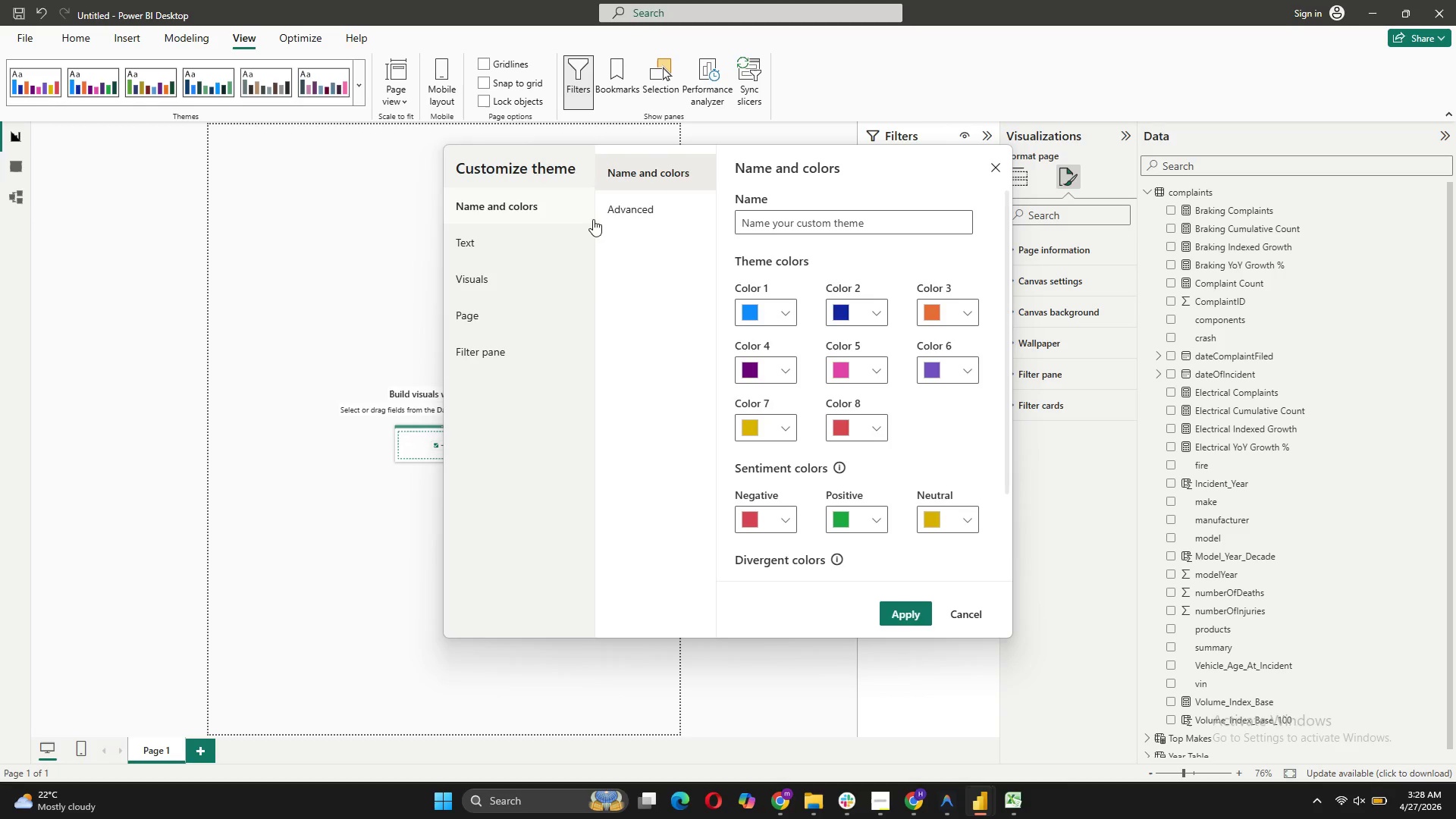 
left_click([618, 215])
 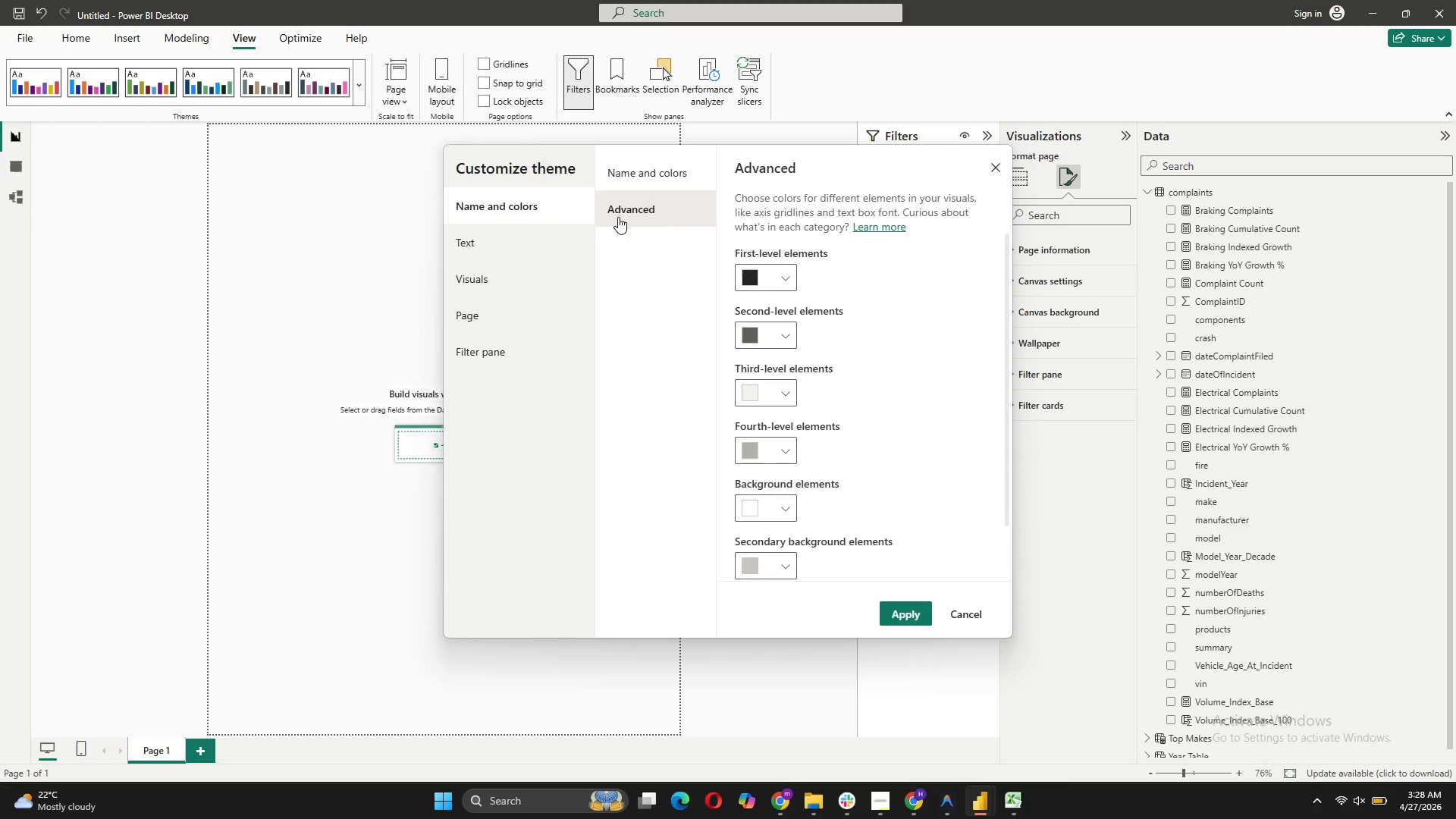 
scroll: coordinate [773, 290], scroll_direction: down, amount: 5.0
 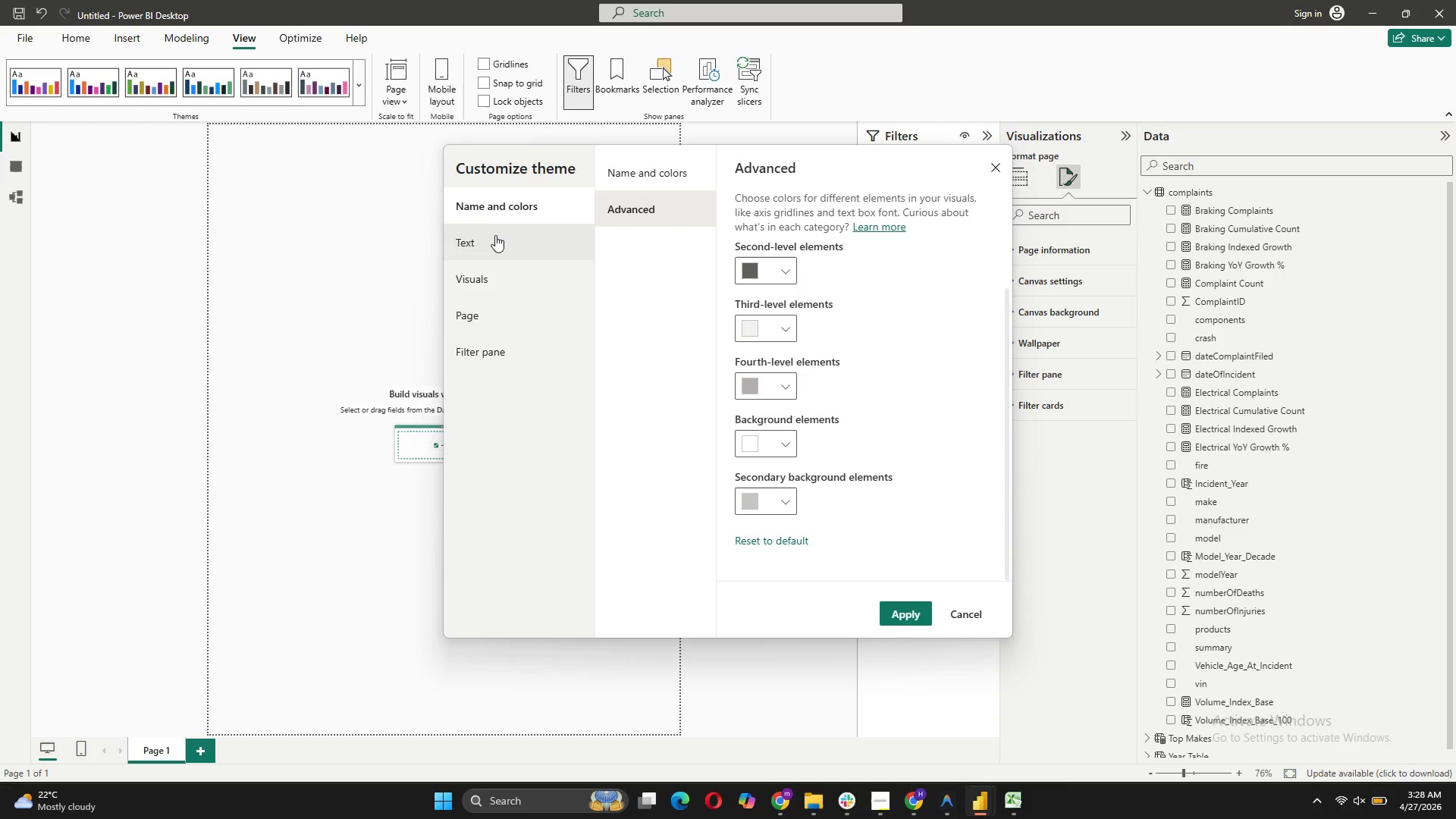 
left_click([495, 238])
 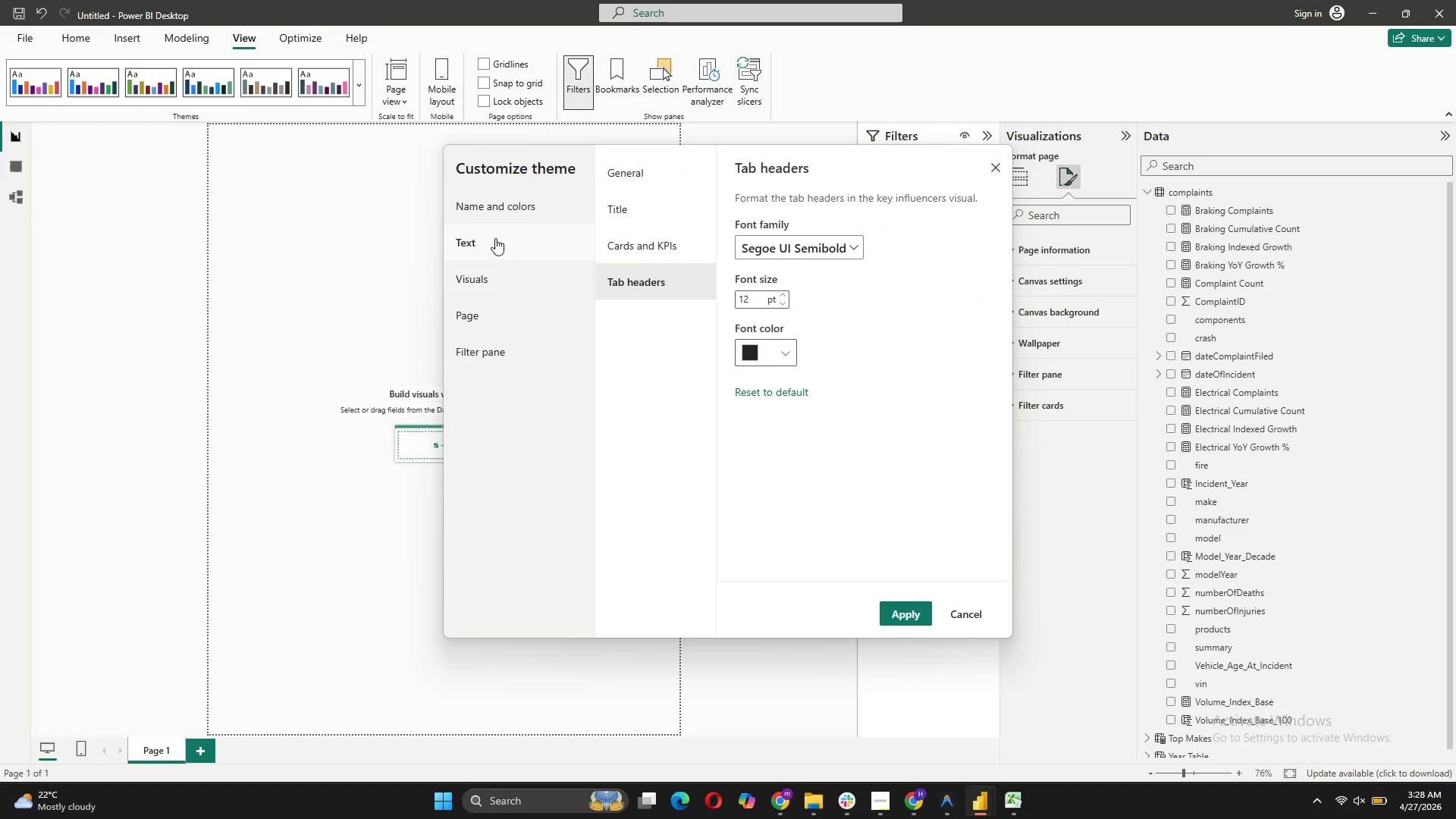 
wait(7.2)
 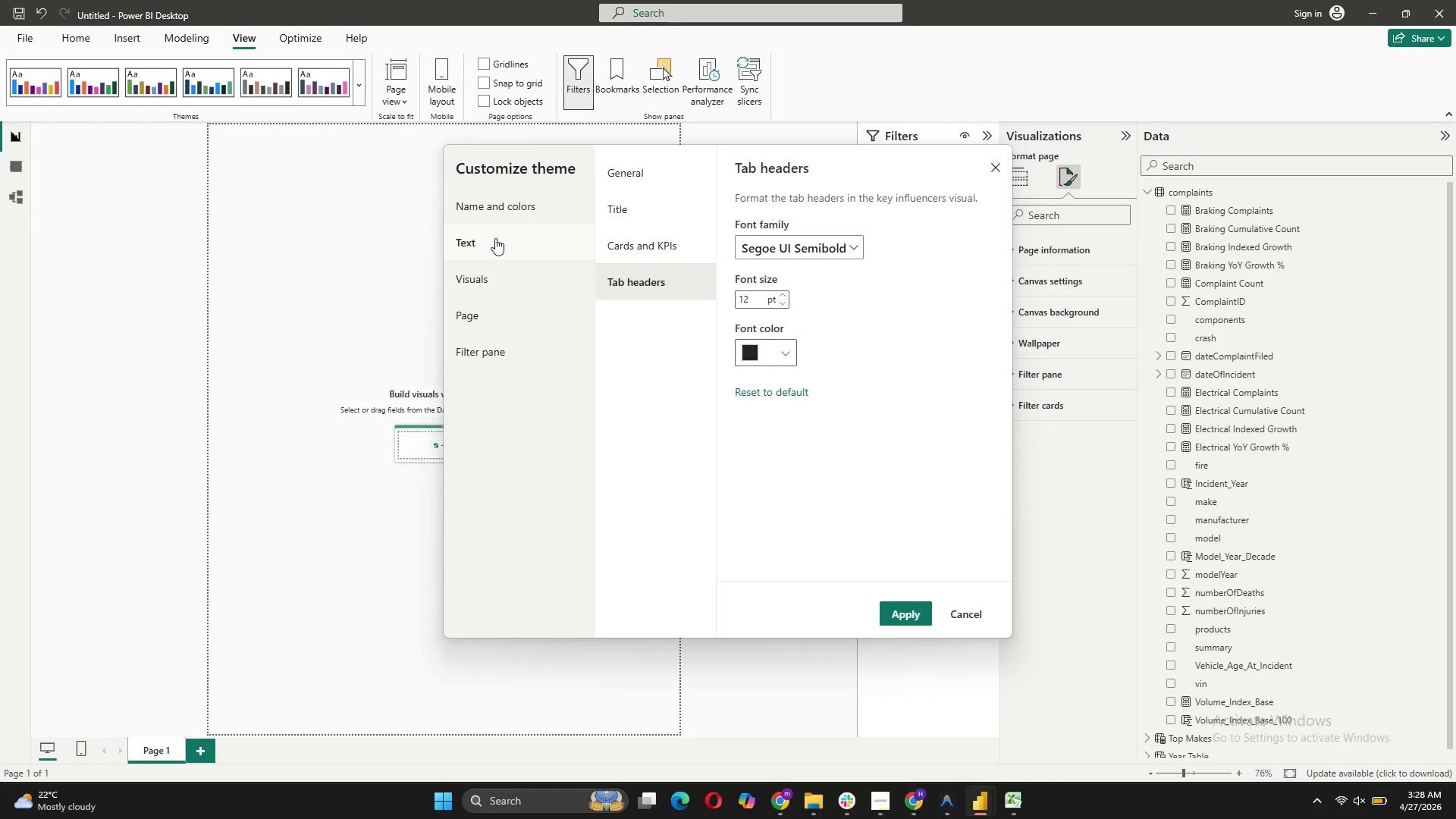 
left_click([517, 353])
 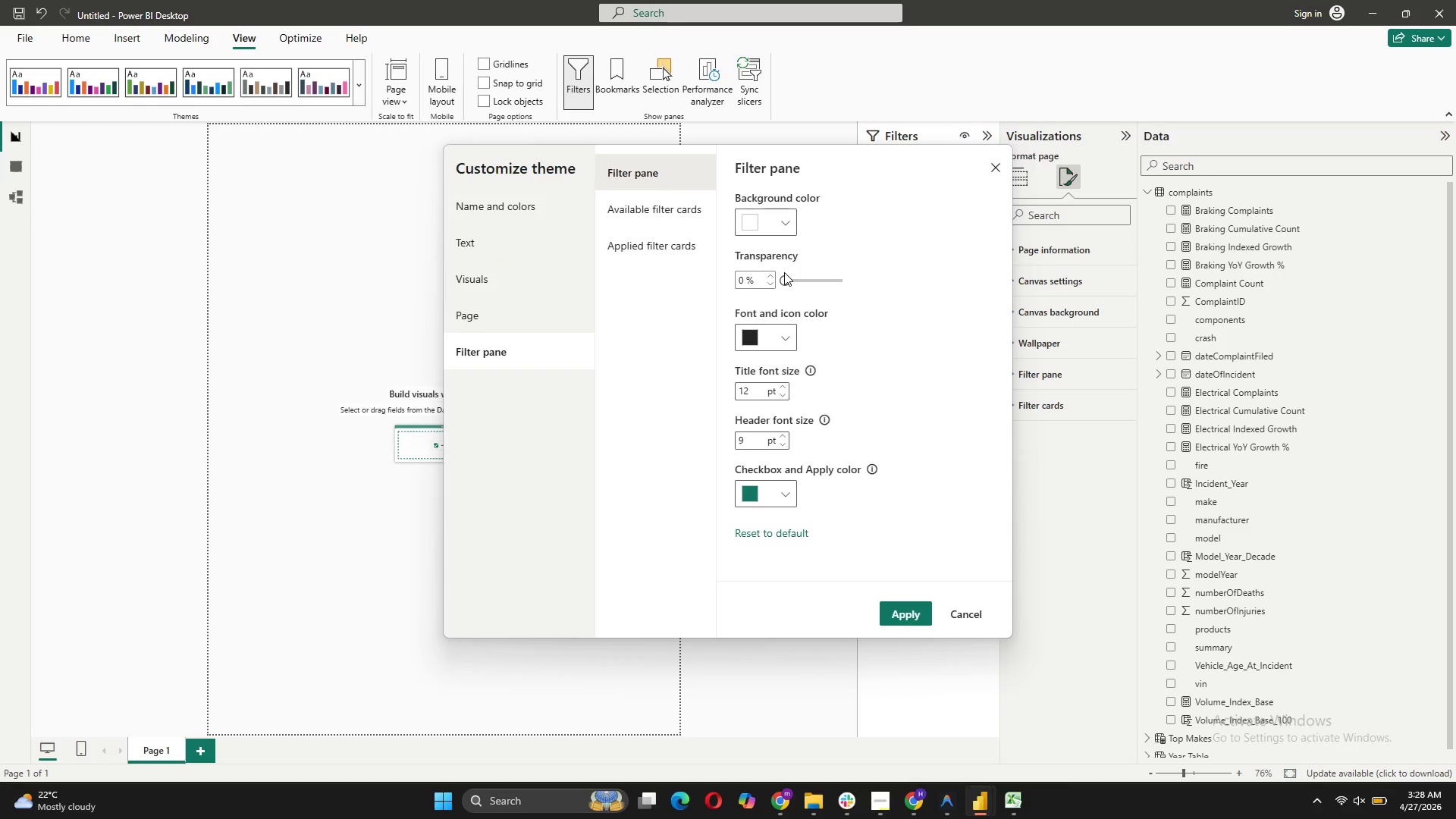 
wait(8.0)
 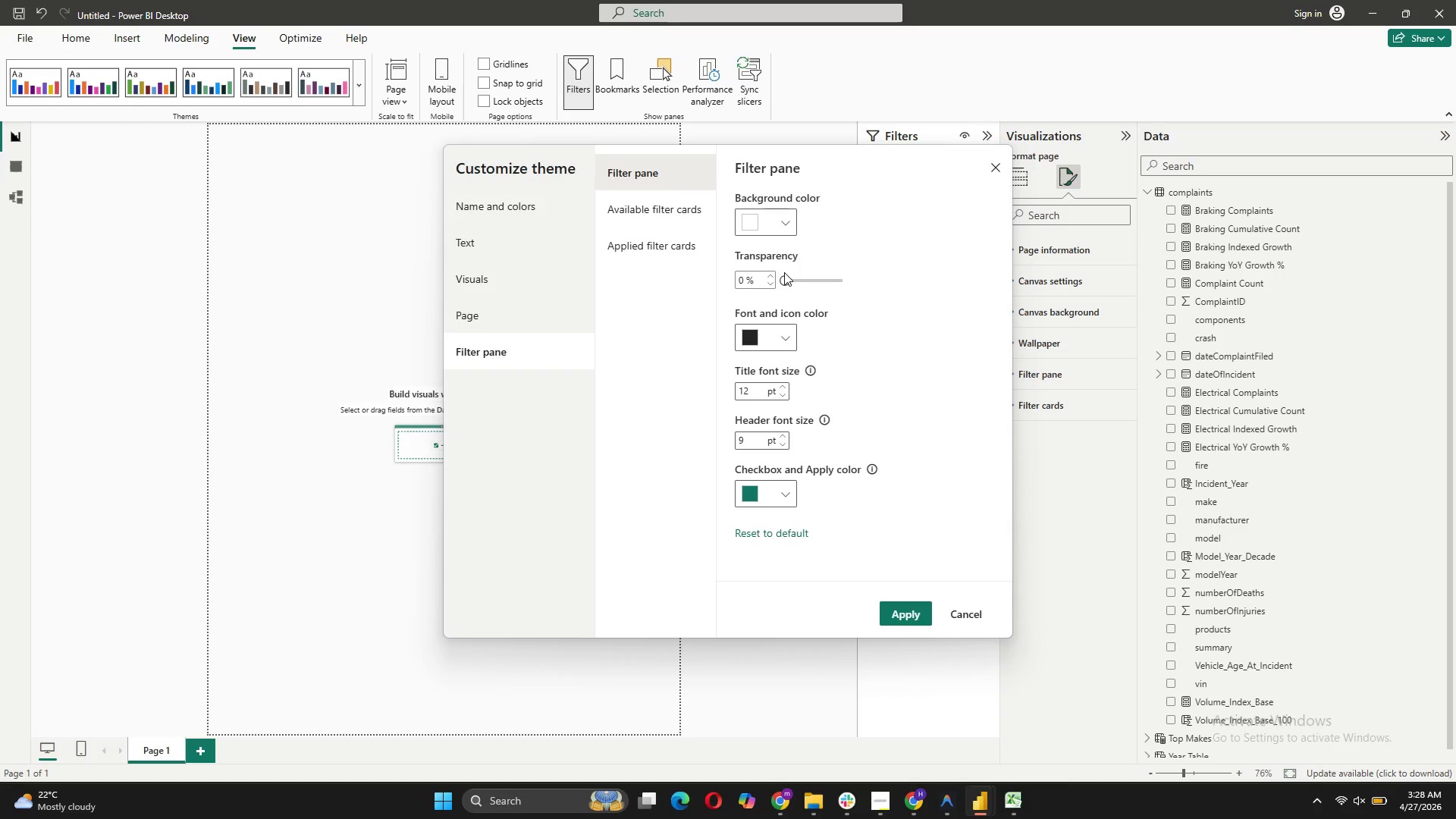 
left_click([901, 613])
 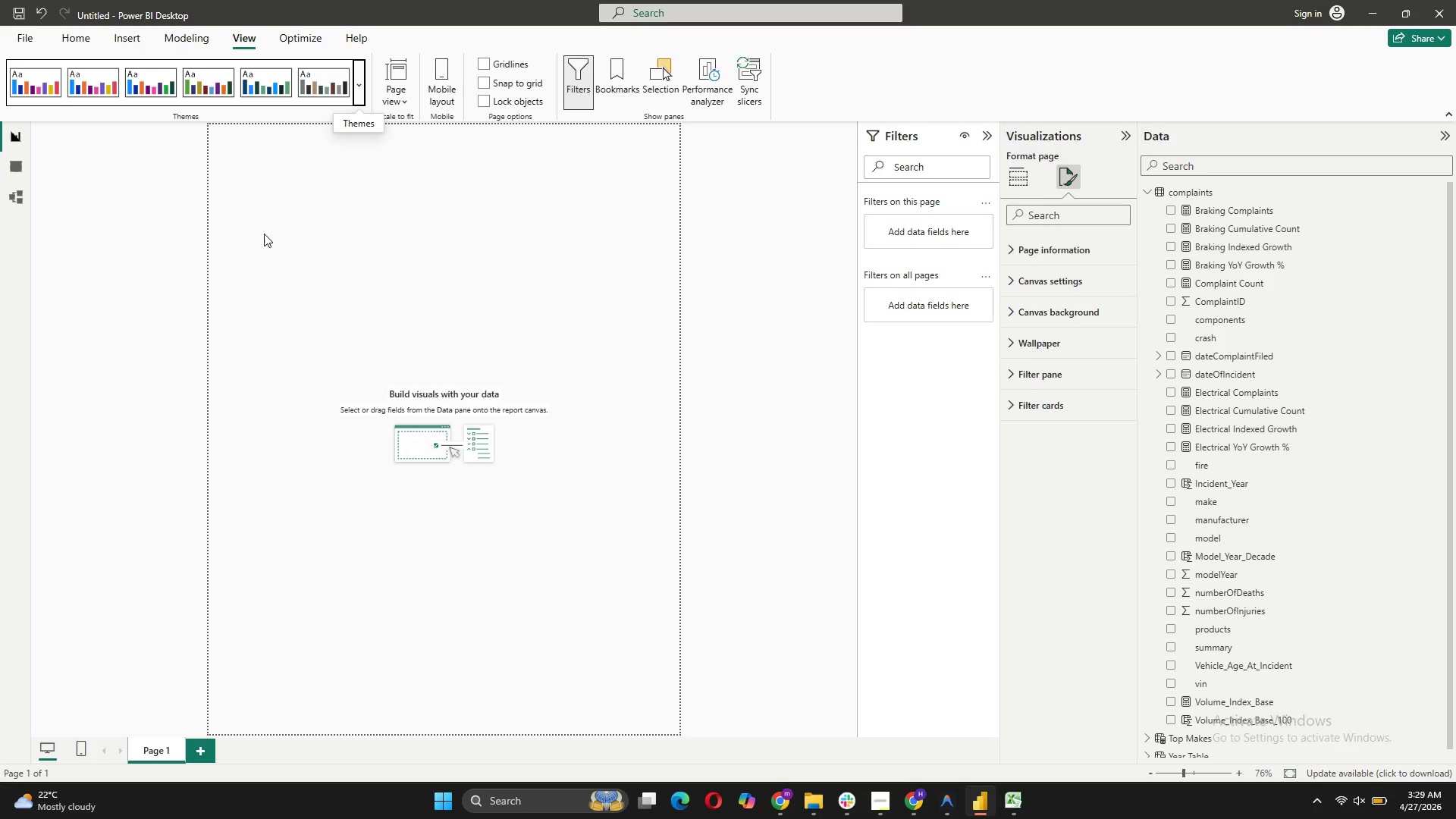 
left_click([362, 278])
 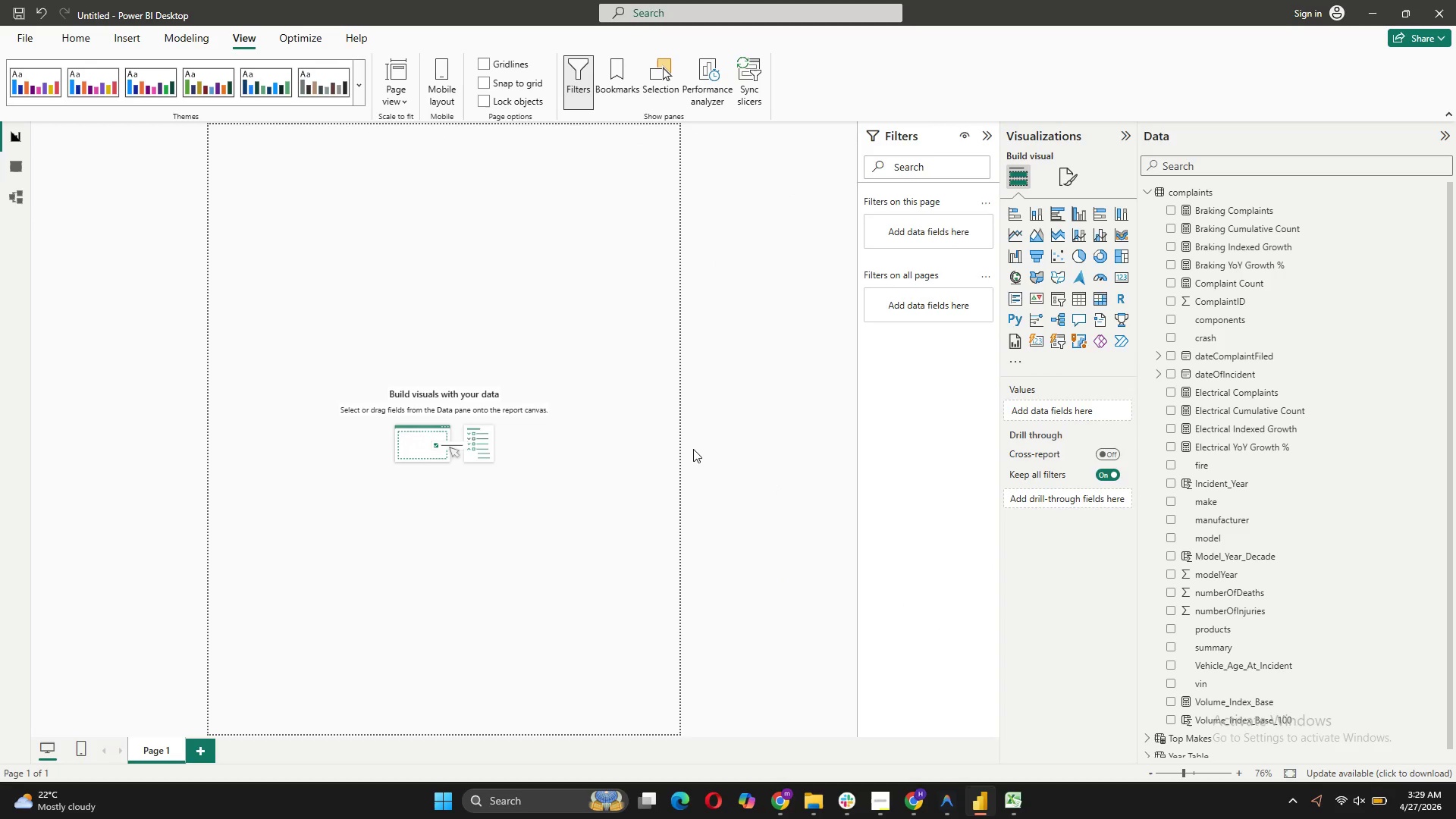 
wait(9.28)
 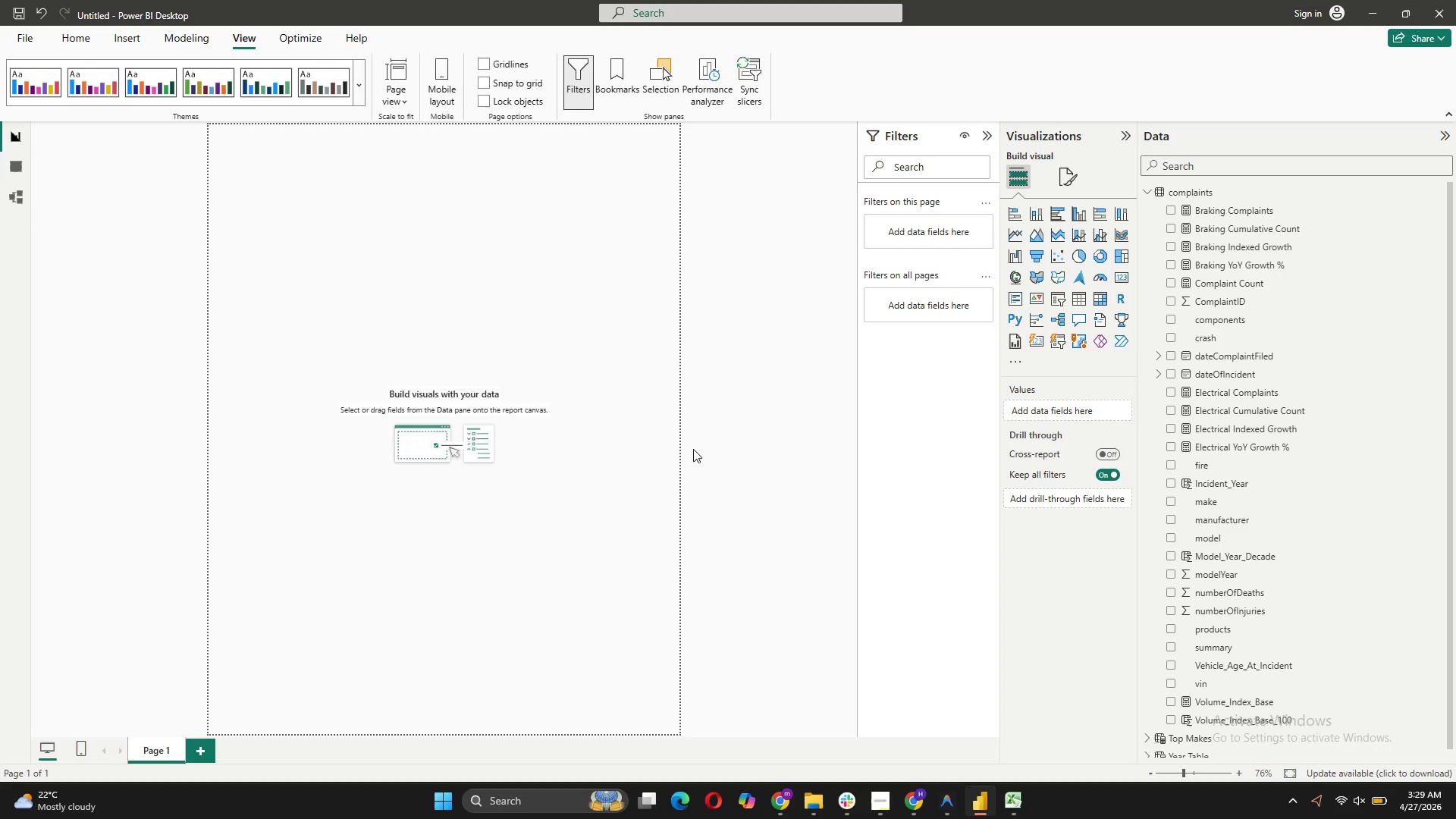 
left_click([1067, 174])
 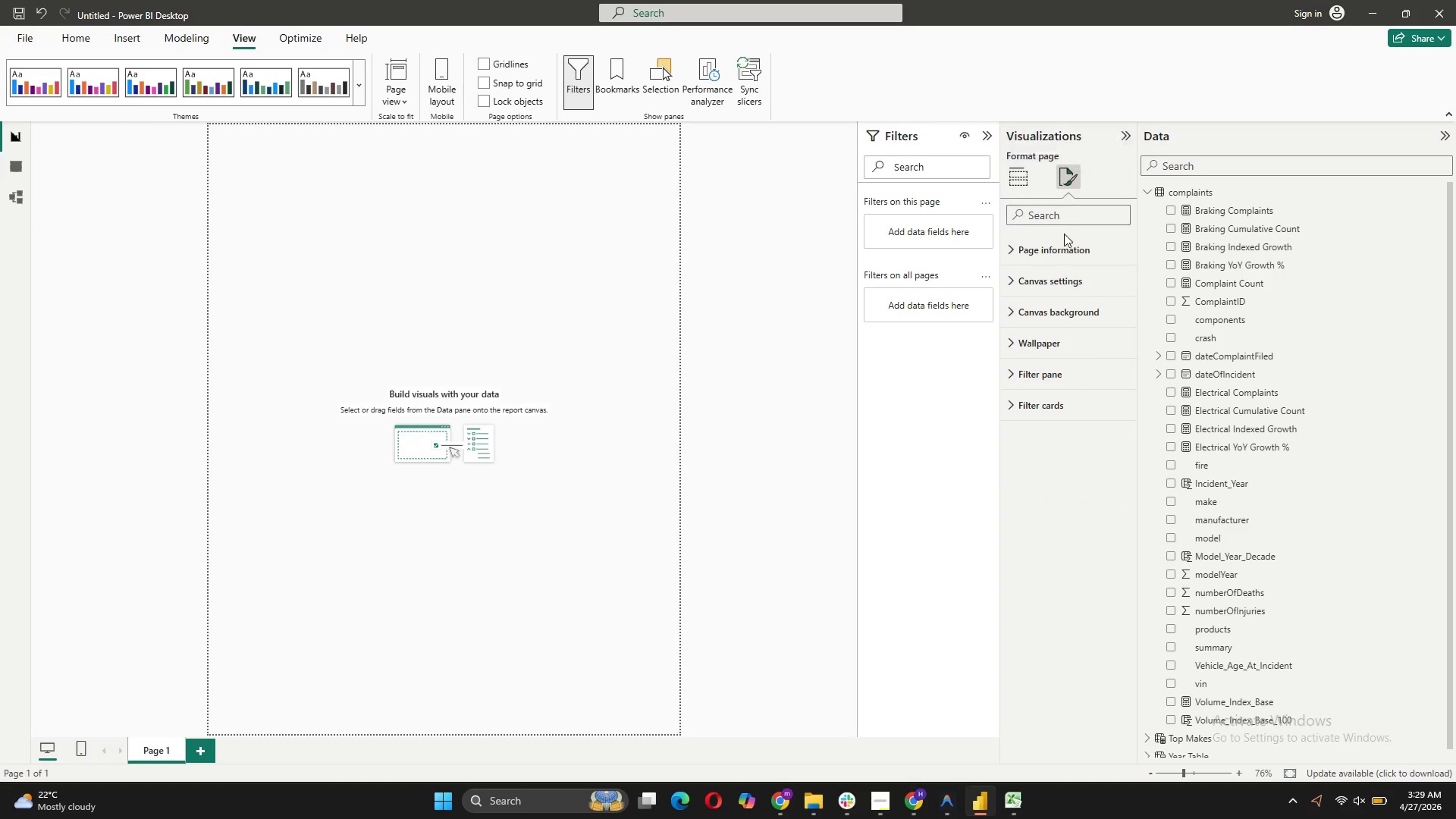 
left_click([1059, 243])
 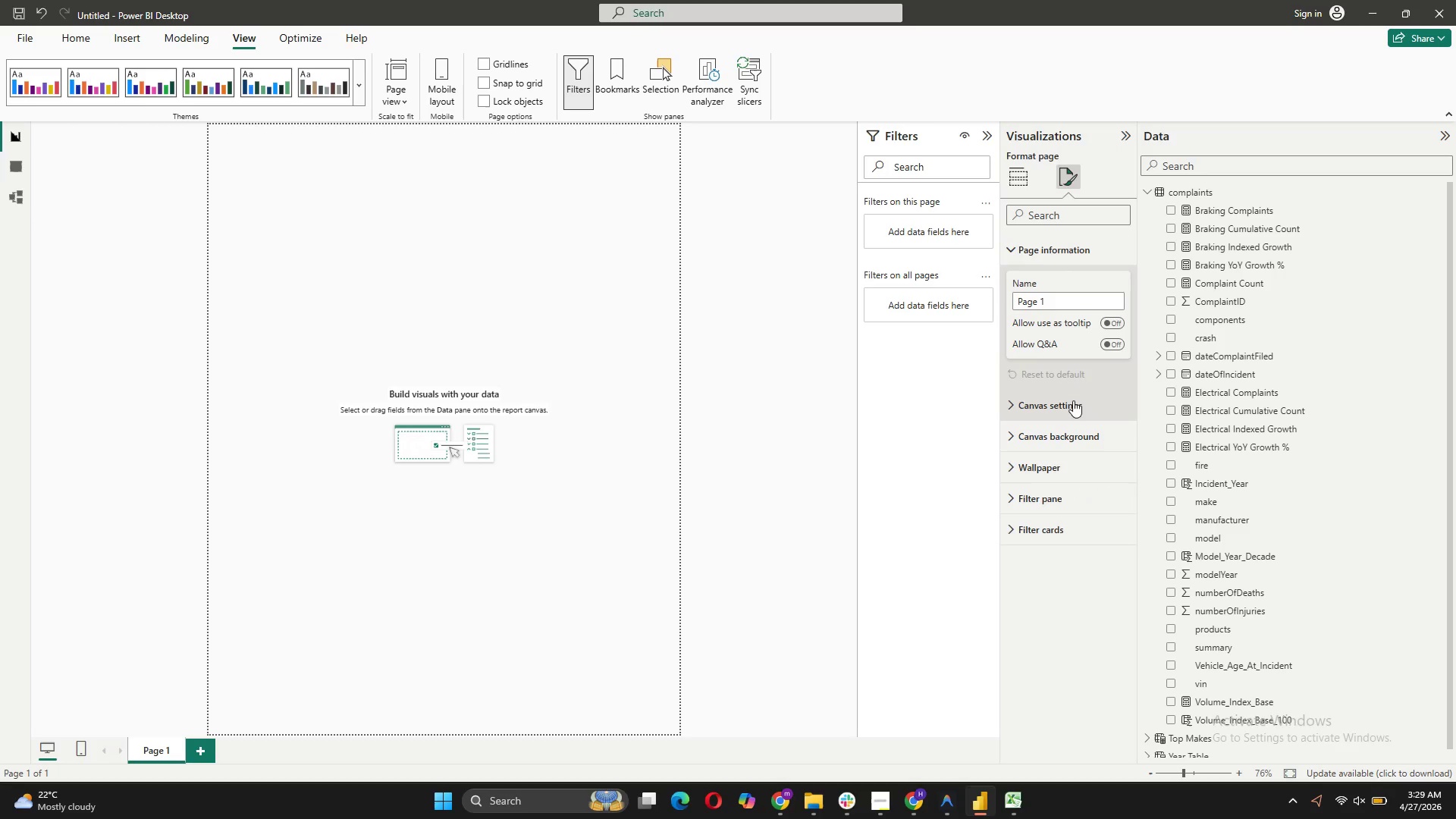 
left_click([1073, 410])
 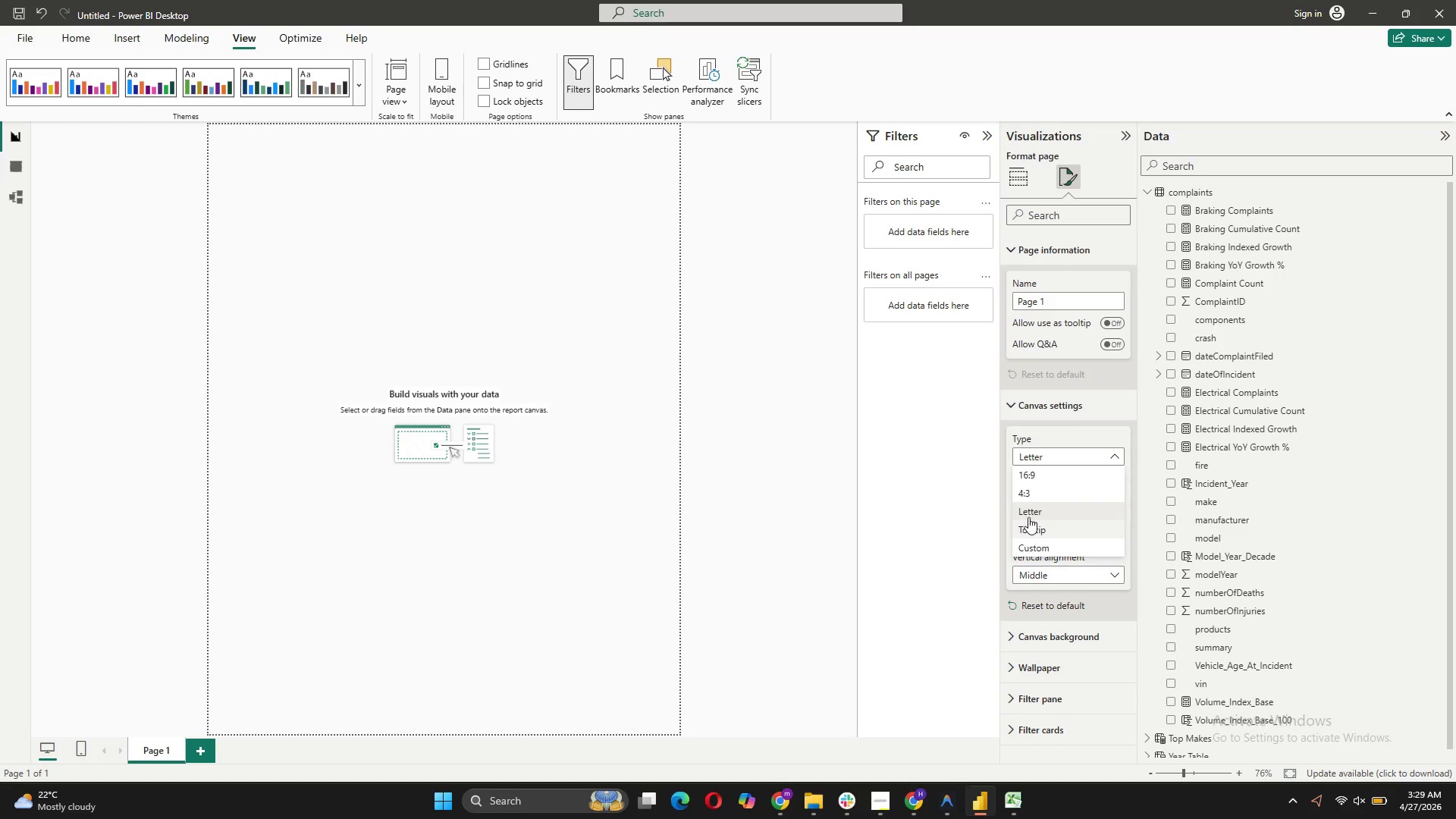 
left_click([1031, 475])
 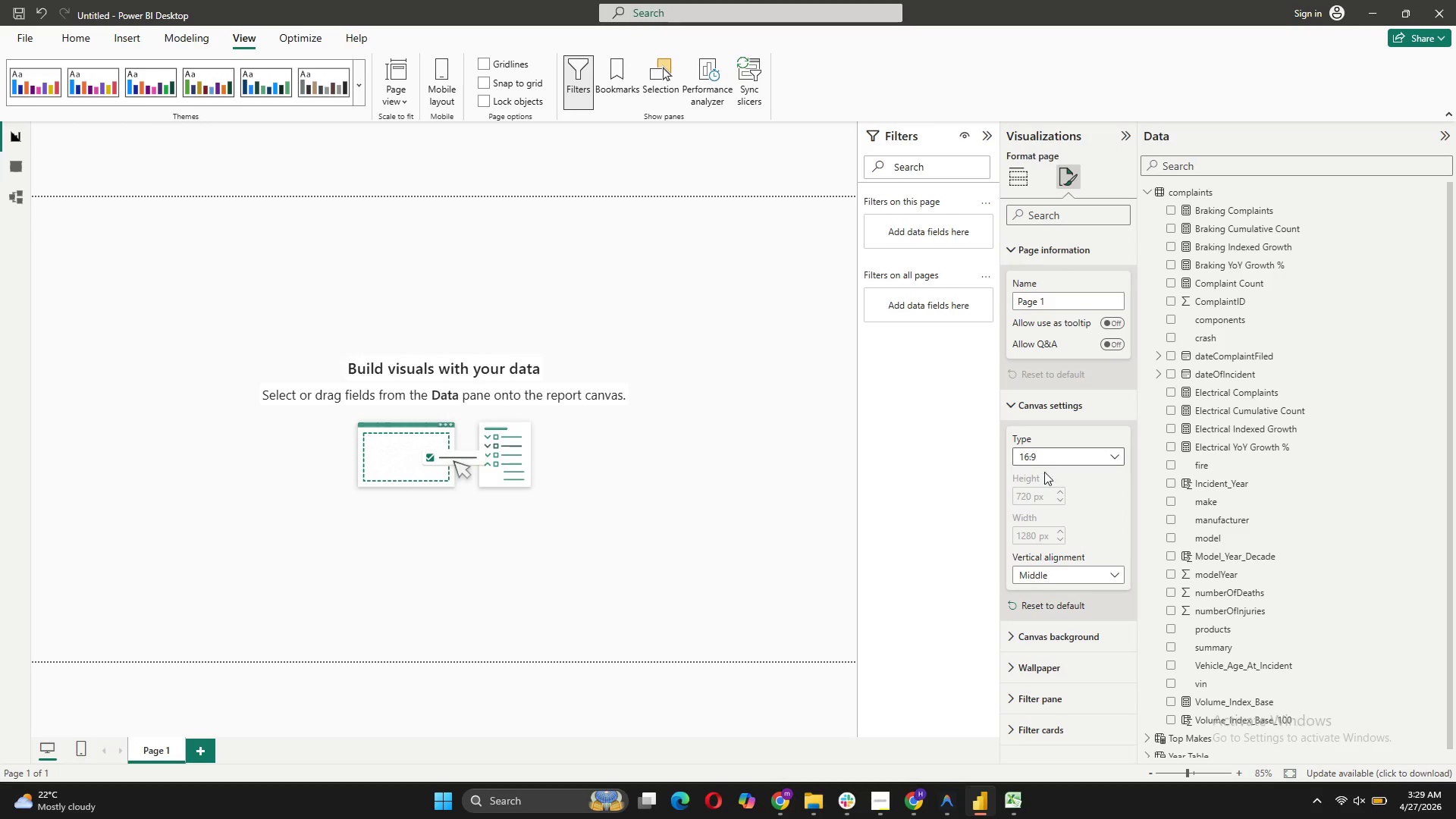 
left_click([1086, 574])
 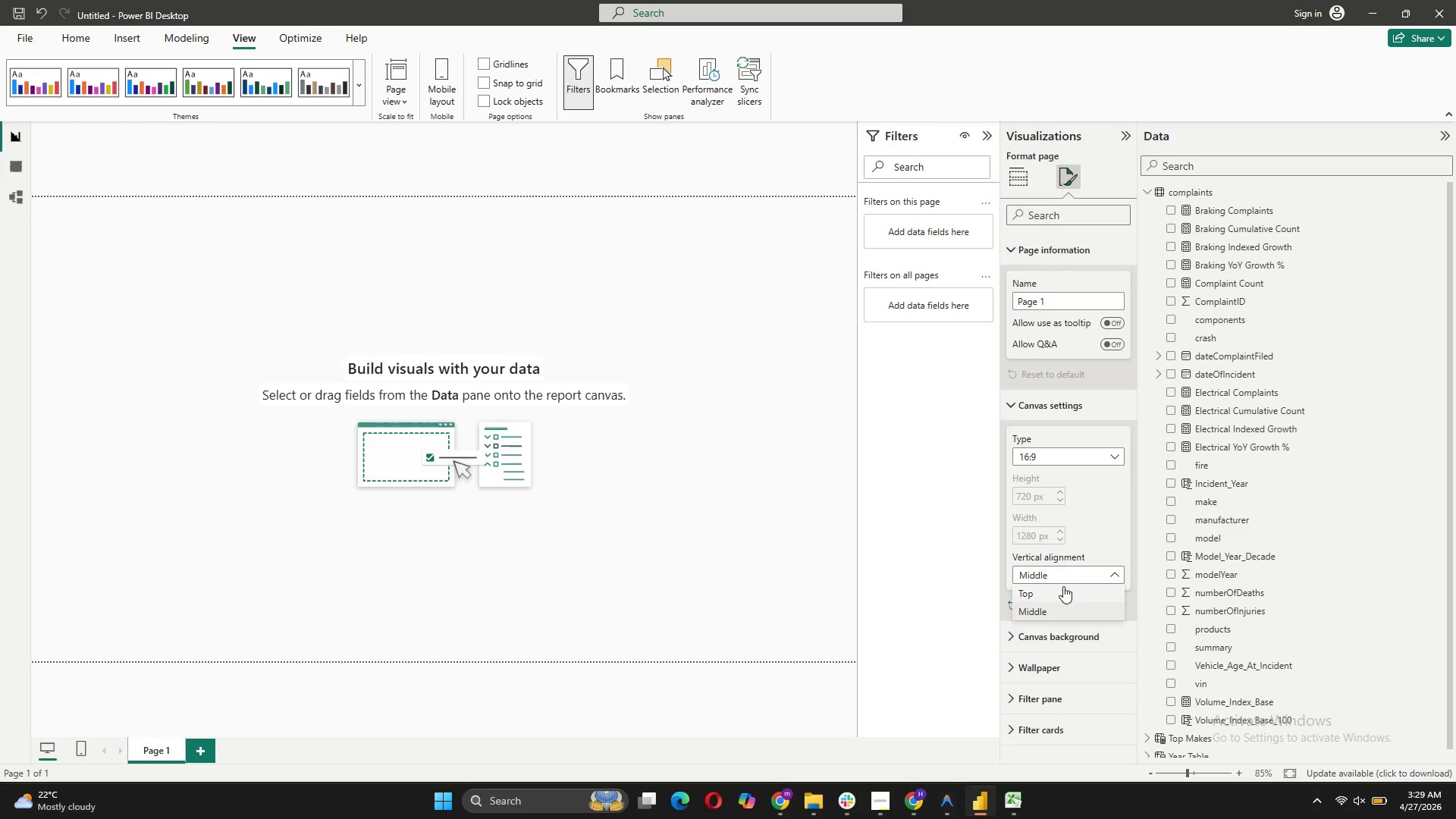 
left_click([1057, 588])
 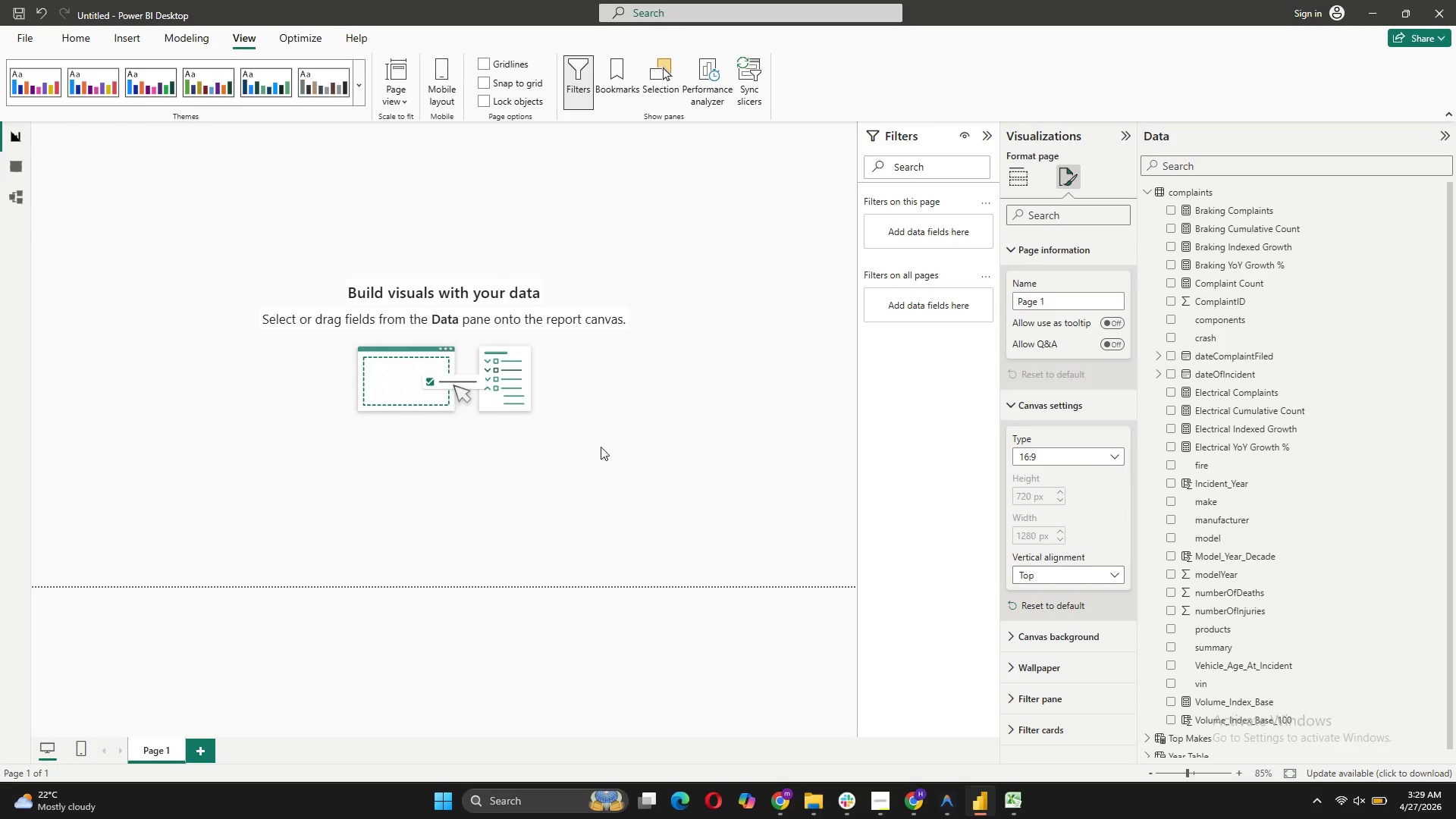 
scroll: coordinate [581, 428], scroll_direction: up, amount: 4.0